 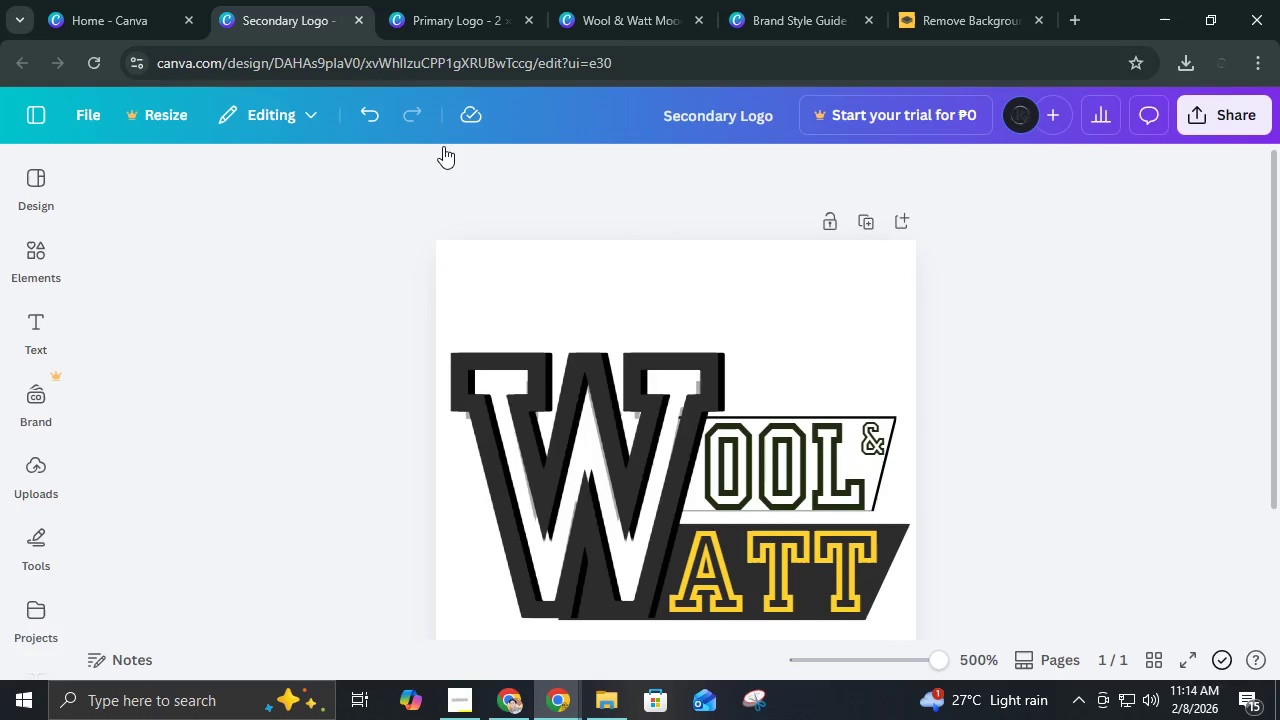 
left_click([859, 221])
 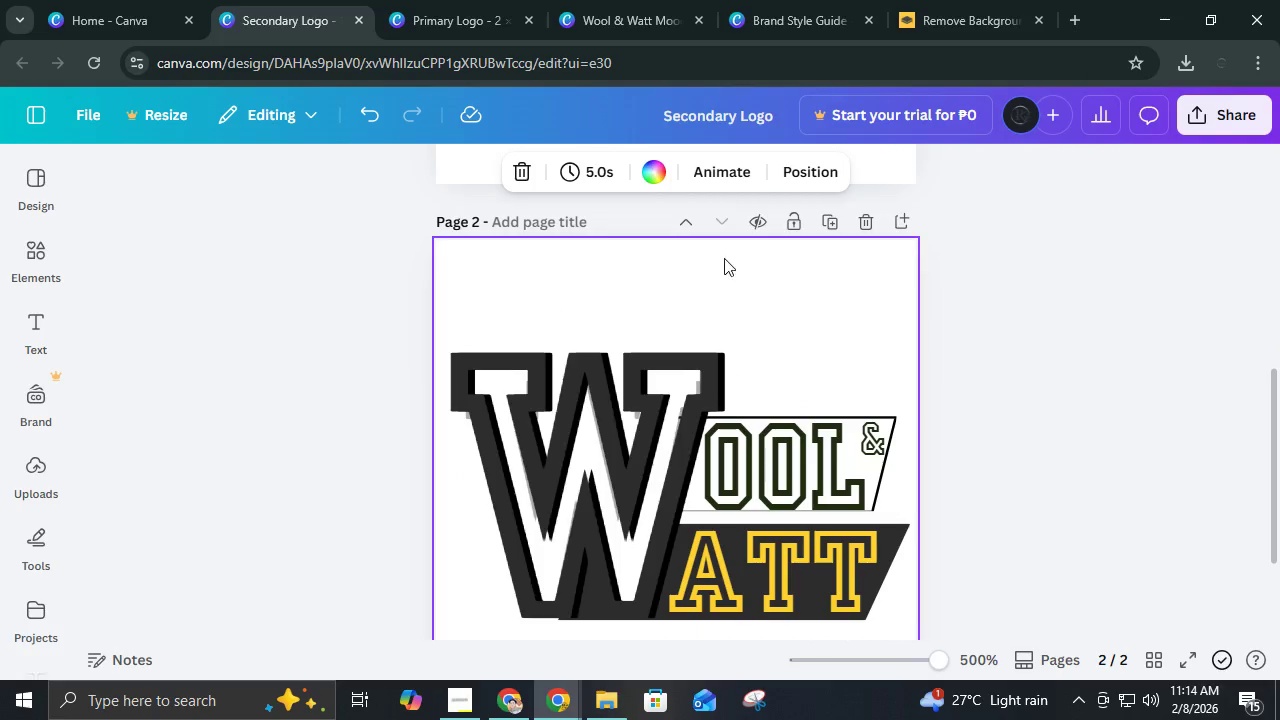 
left_click([586, 221])
 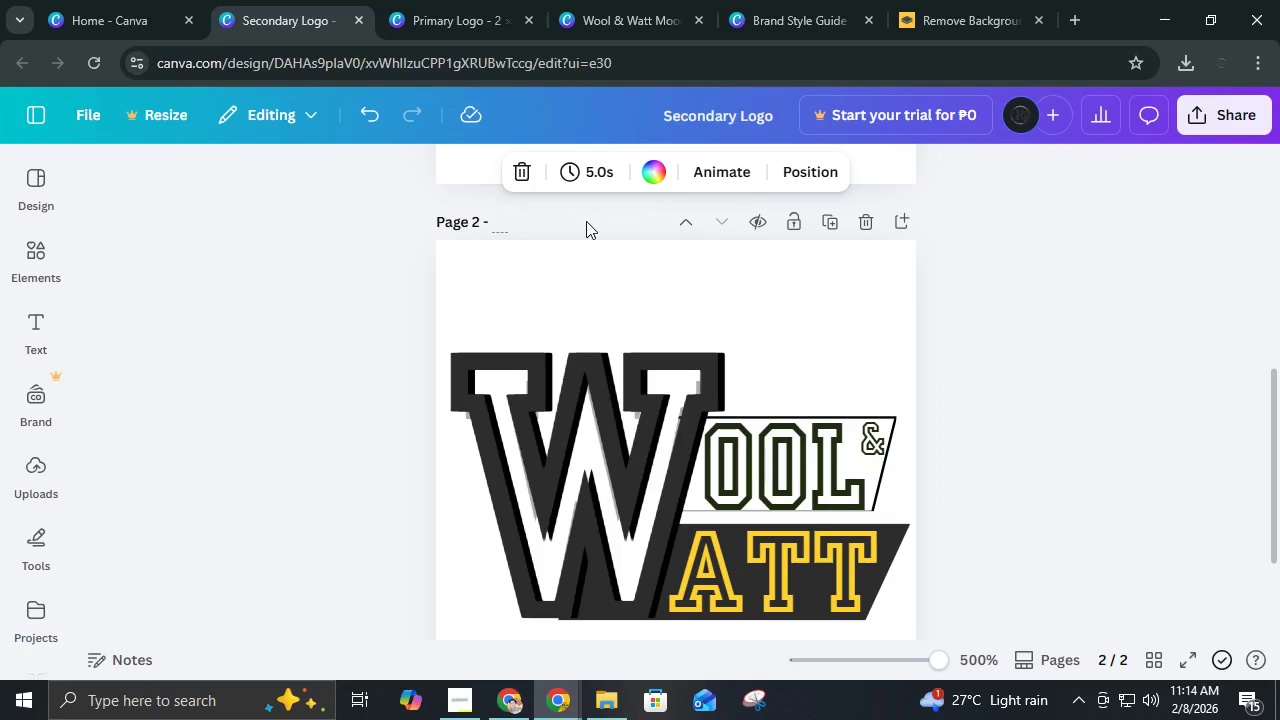 
type(Badge)
 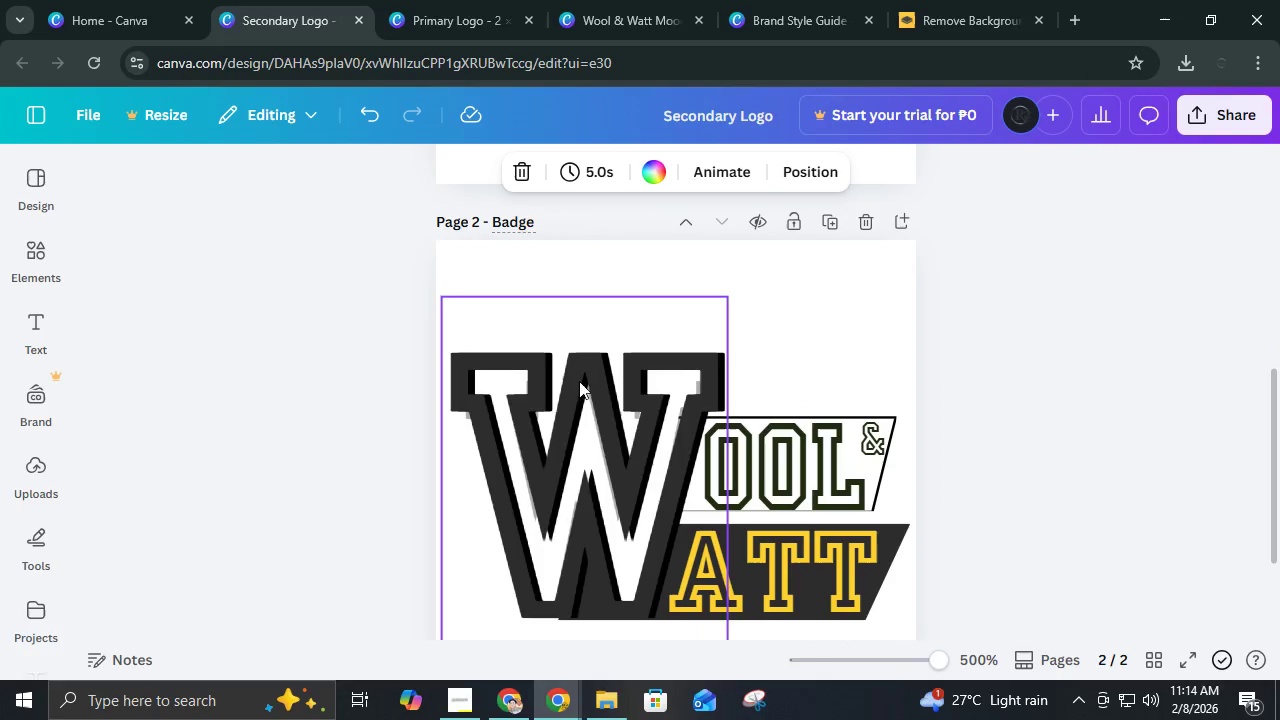 
left_click([592, 401])
 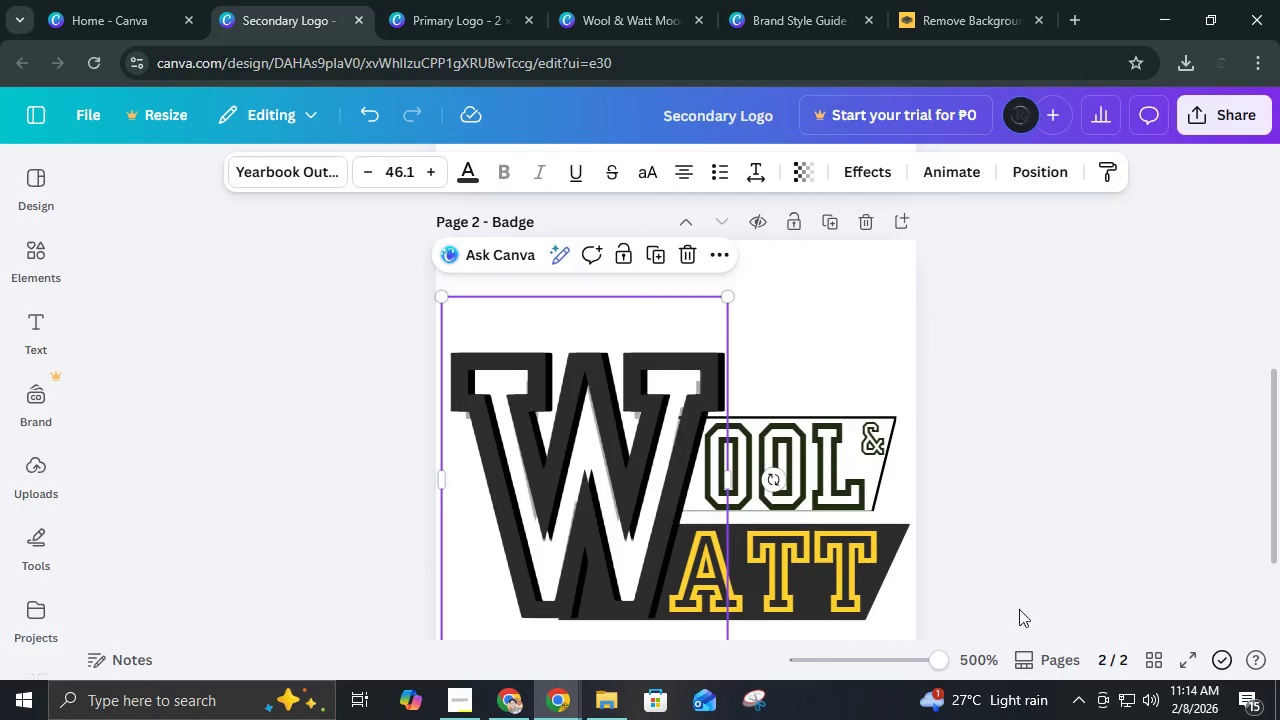 
left_click_drag(start_coordinate=[1014, 613], to_coordinate=[225, 355])
 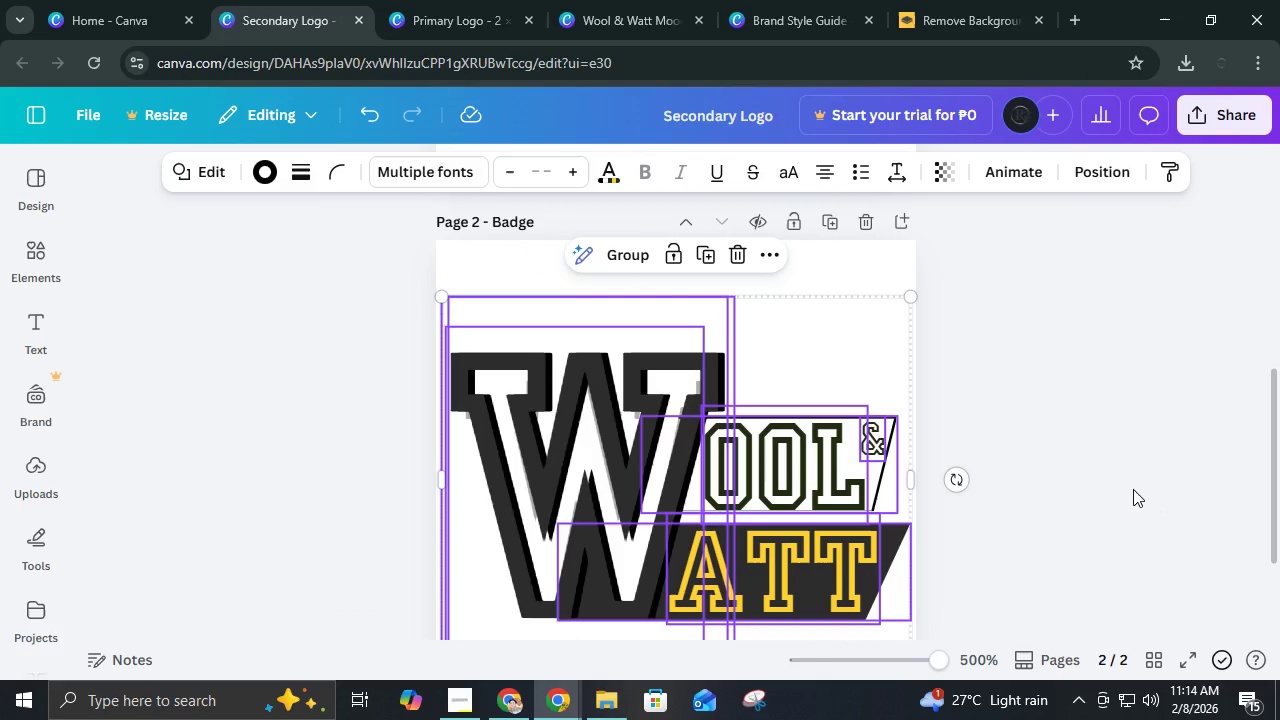 
mouse_move([1237, 119])
 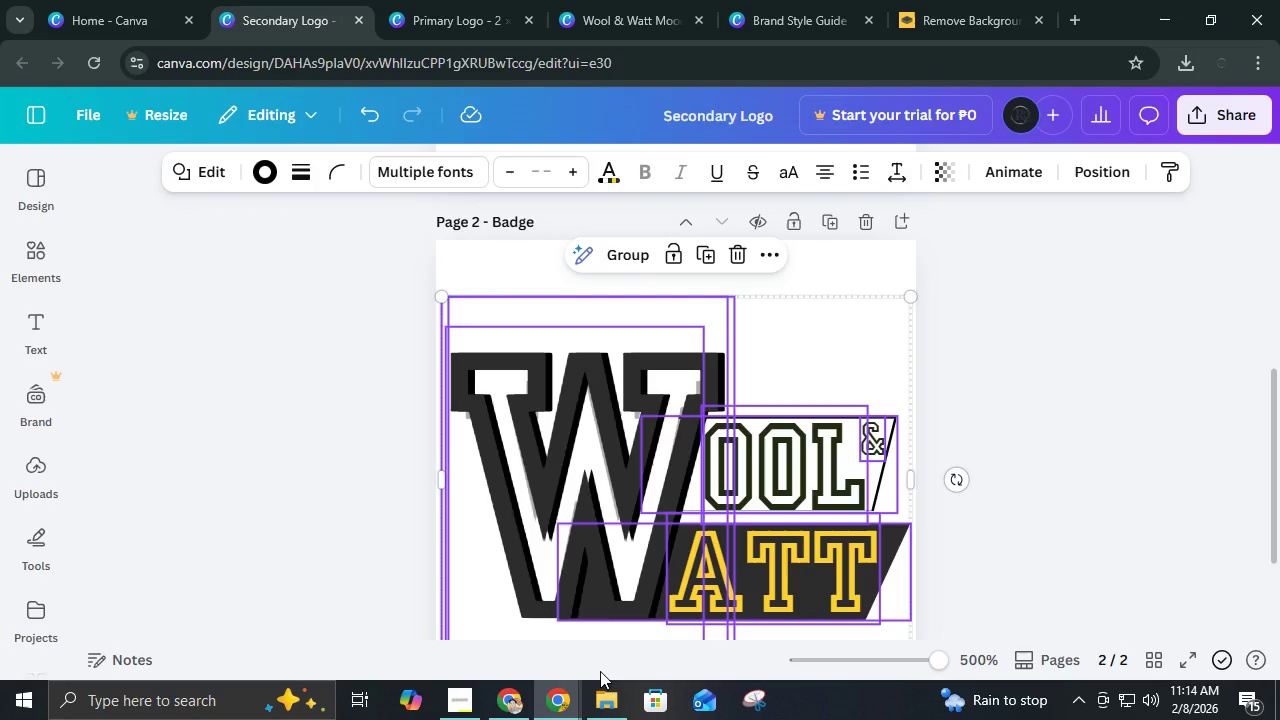 
wait(30.6)
 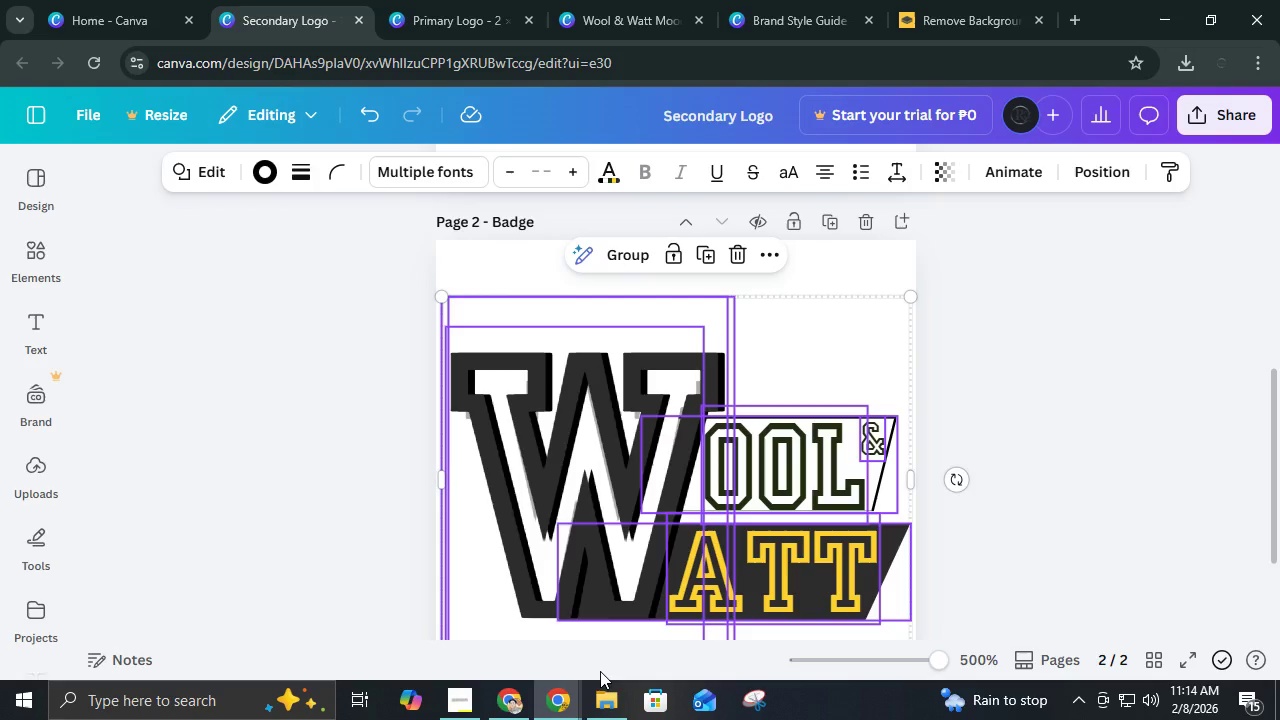 
scroll: coordinate [275, 37], scroll_direction: down, amount: 13.0
 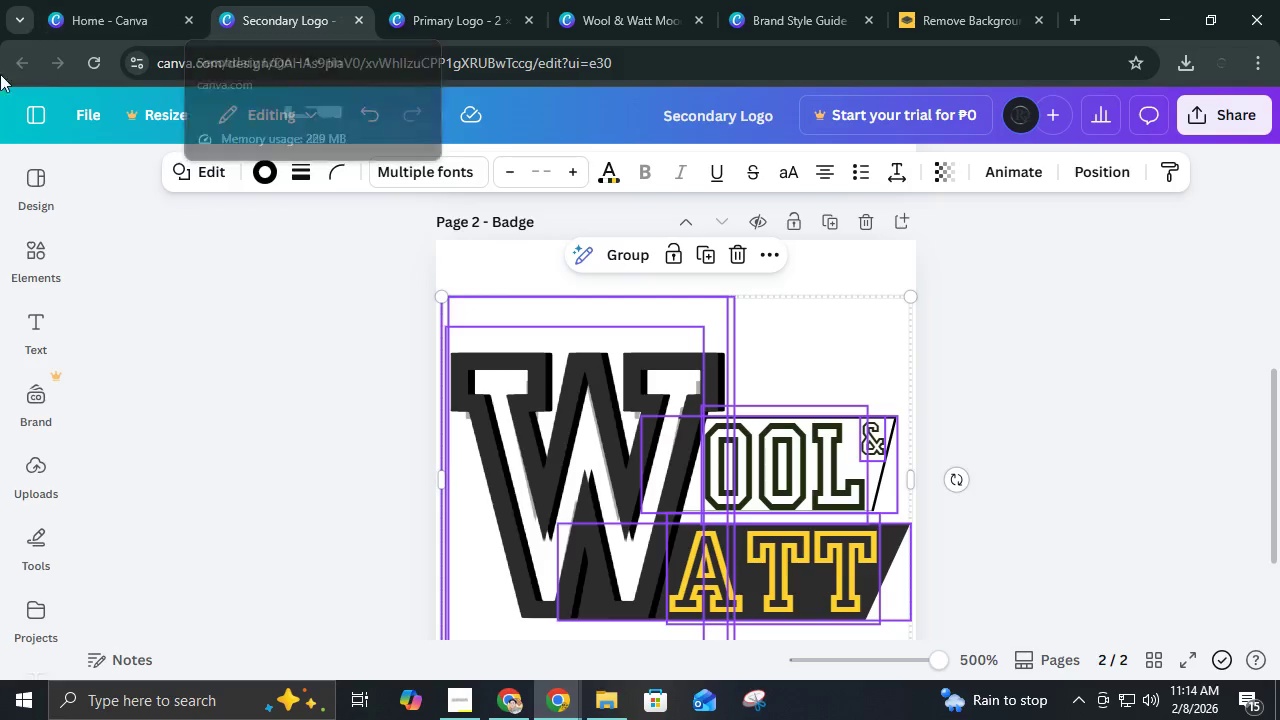 
scroll: coordinate [0, 15], scroll_direction: up, amount: 2.0
 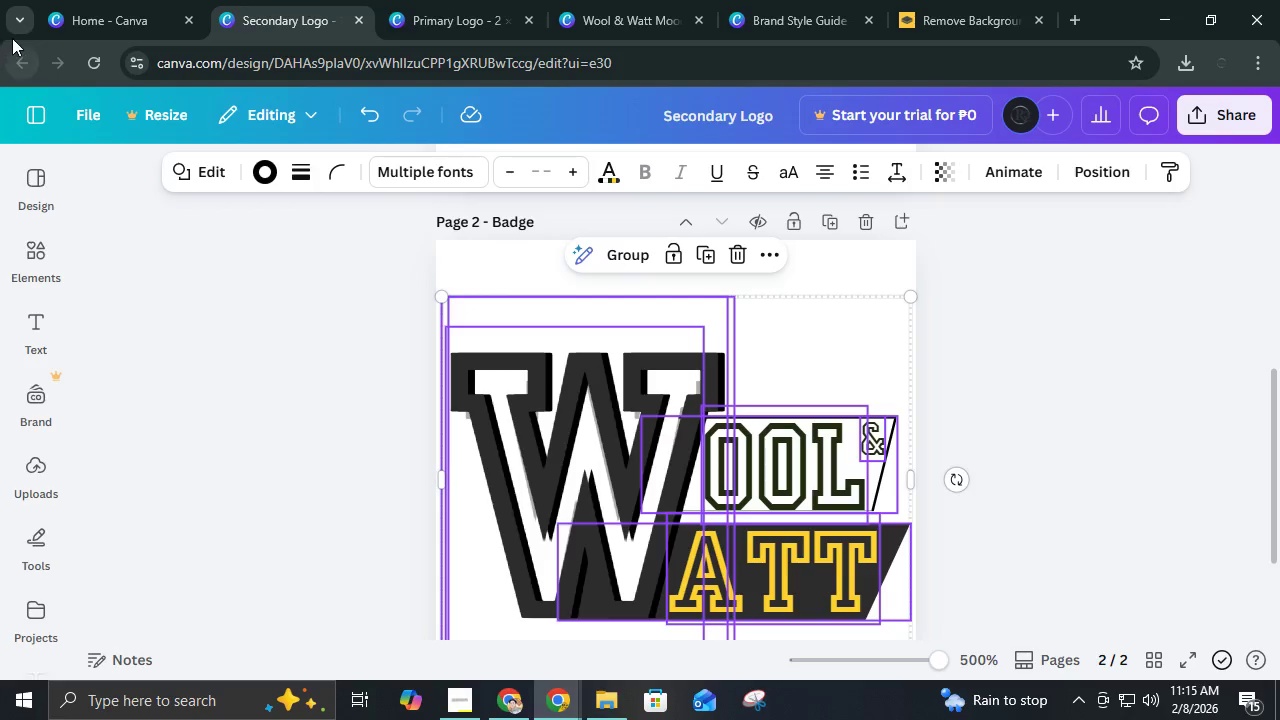 
mouse_move([250, -11])
 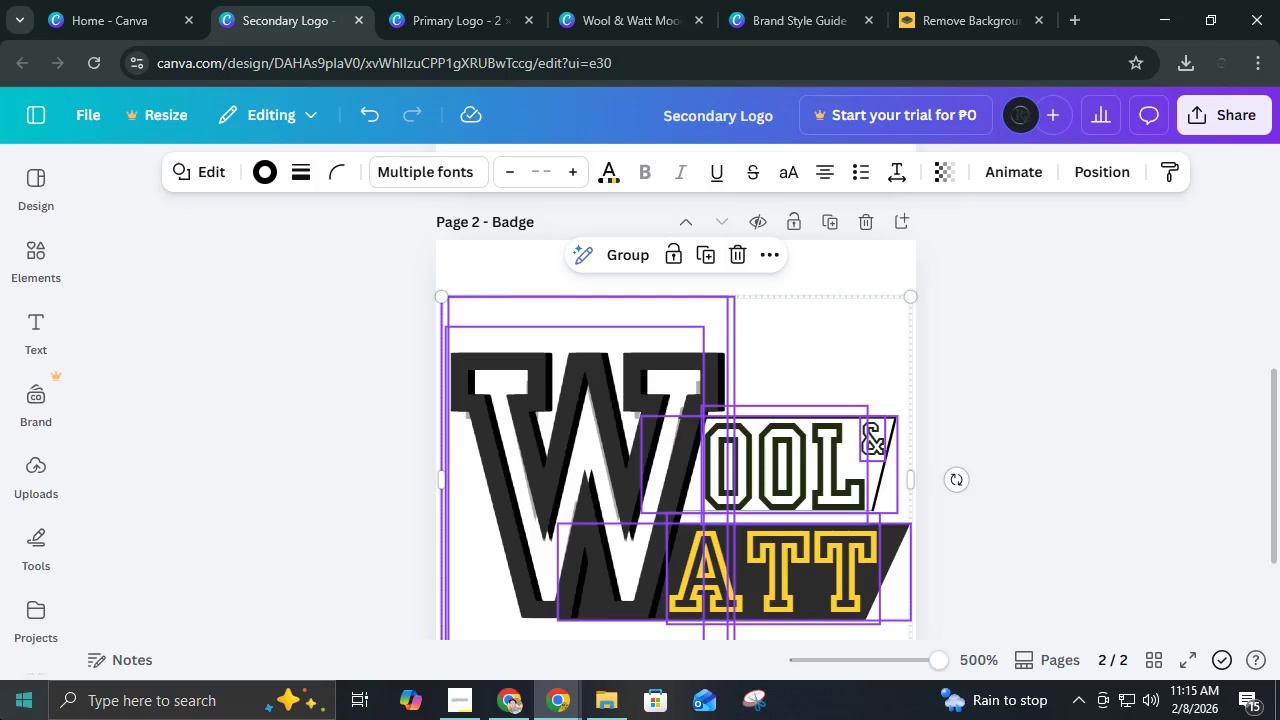 
wait(8.21)
 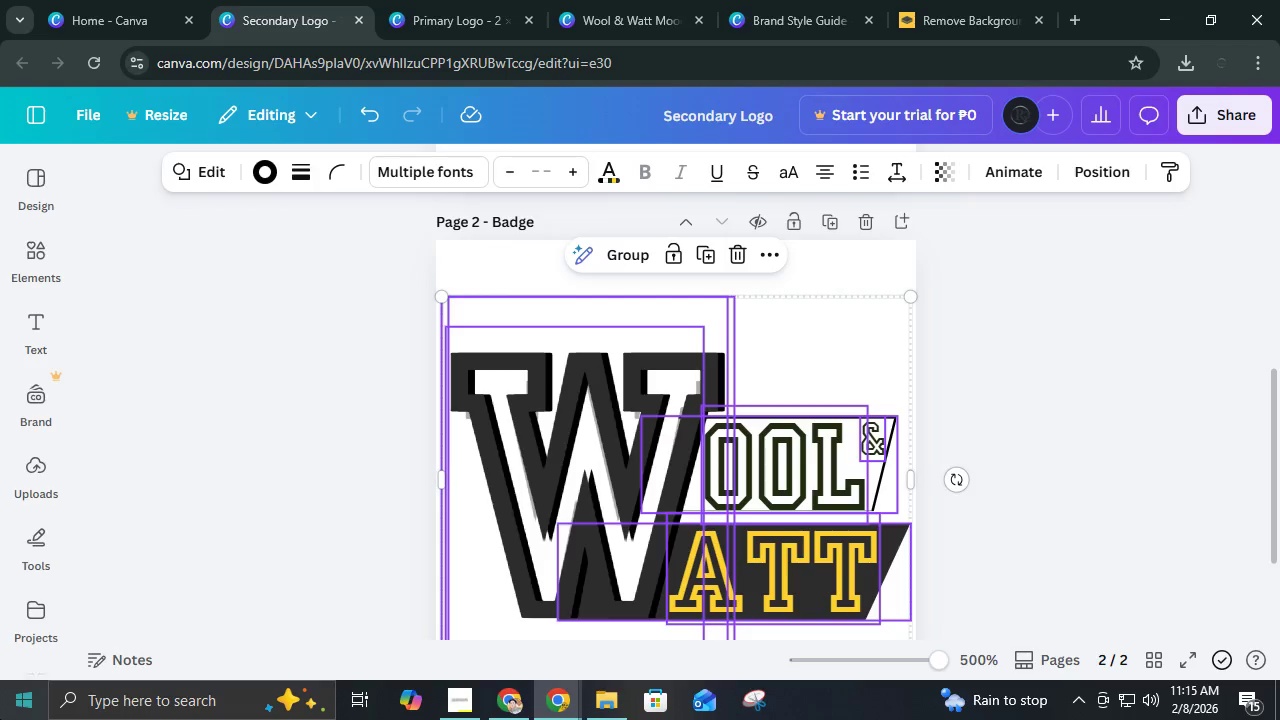 
scroll: coordinate [1273, 1], scroll_direction: down, amount: 3.0
 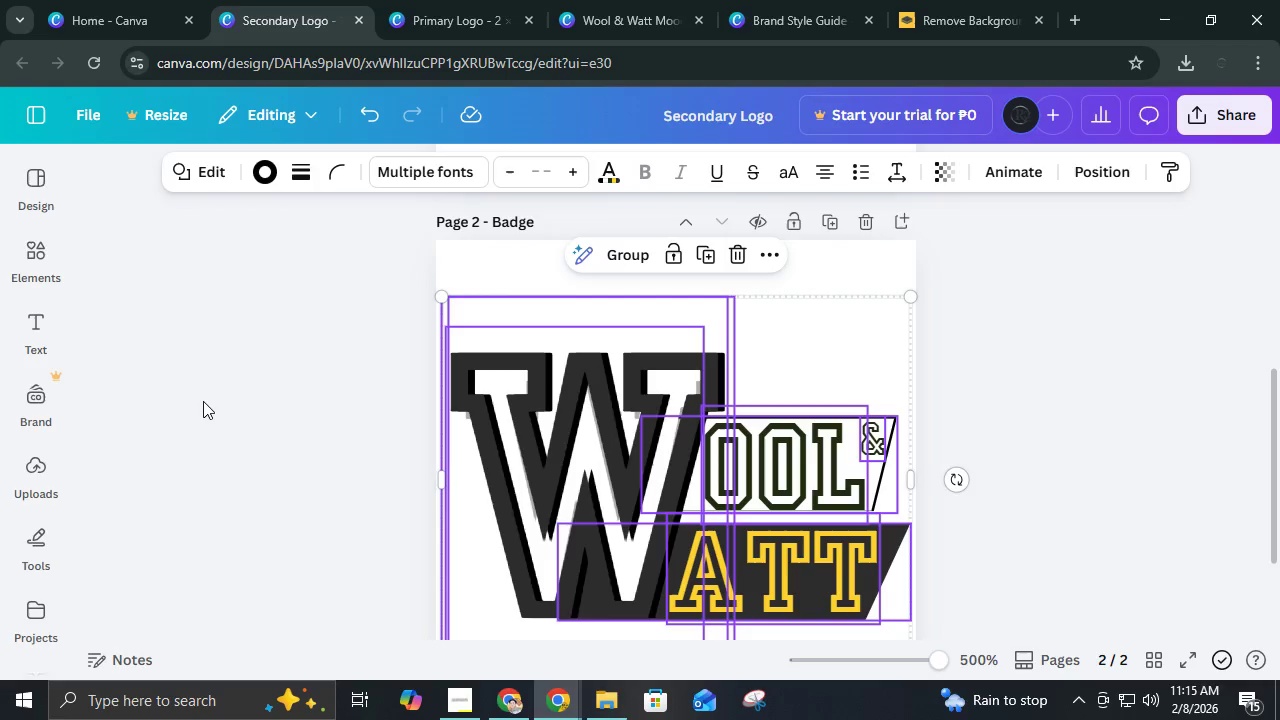 
scroll: coordinate [136, 397], scroll_direction: up, amount: 4.0
 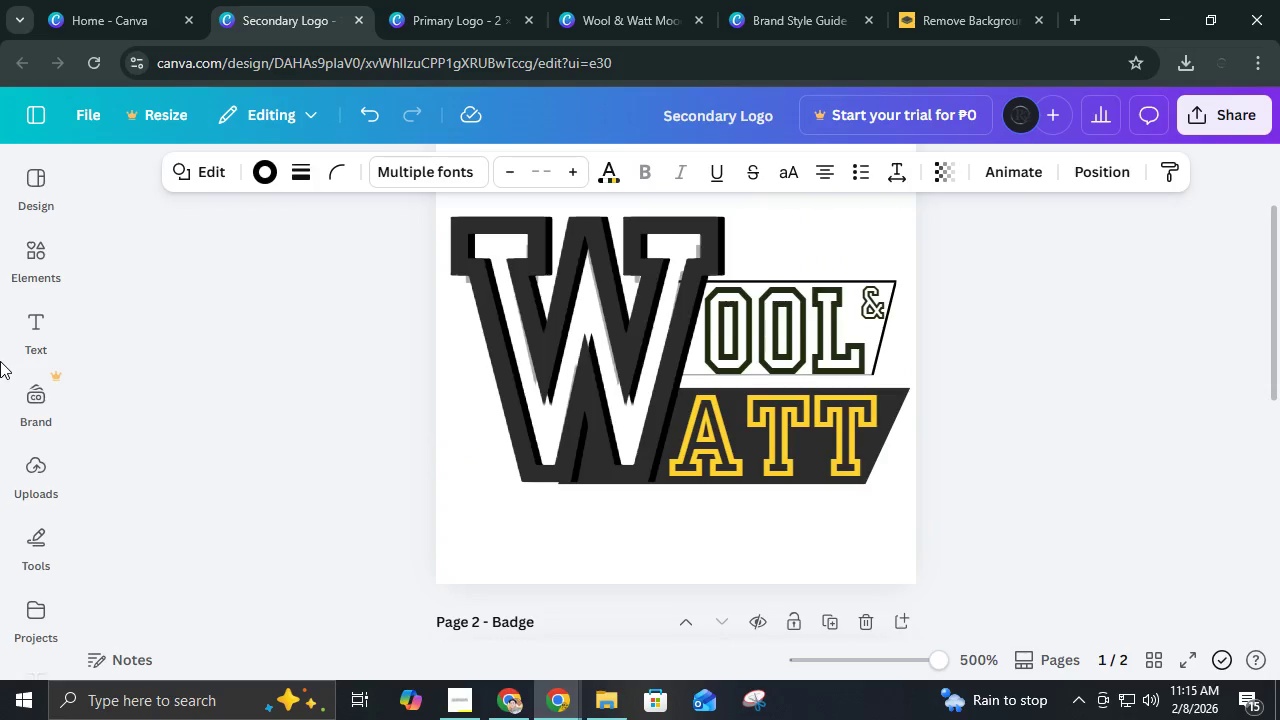 
wait(6.1)
 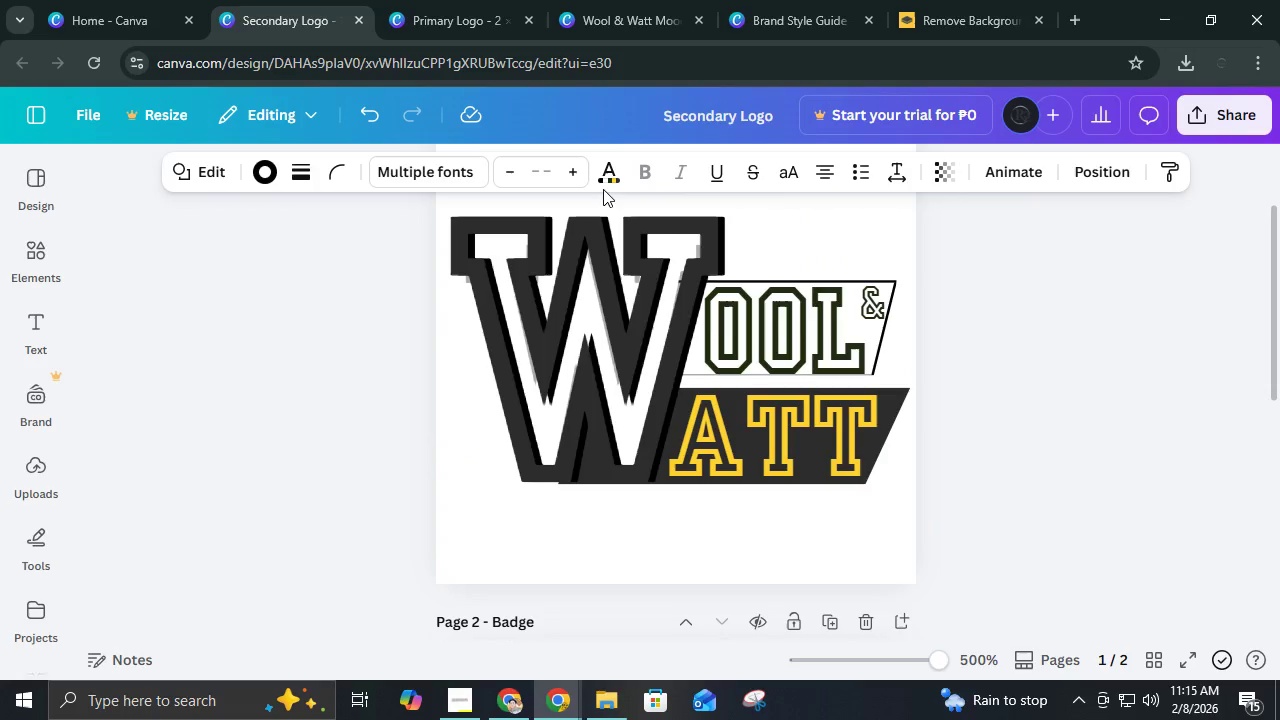 
mouse_move([1033, 162])
 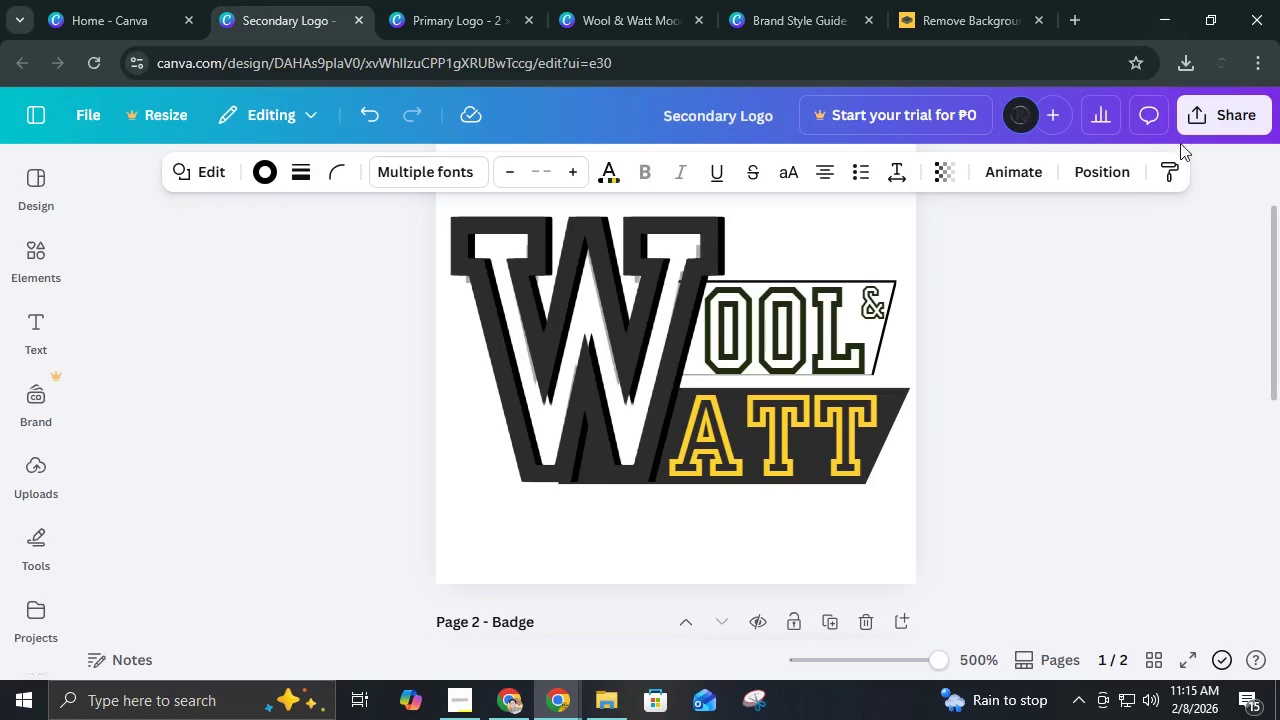 
wait(6.02)
 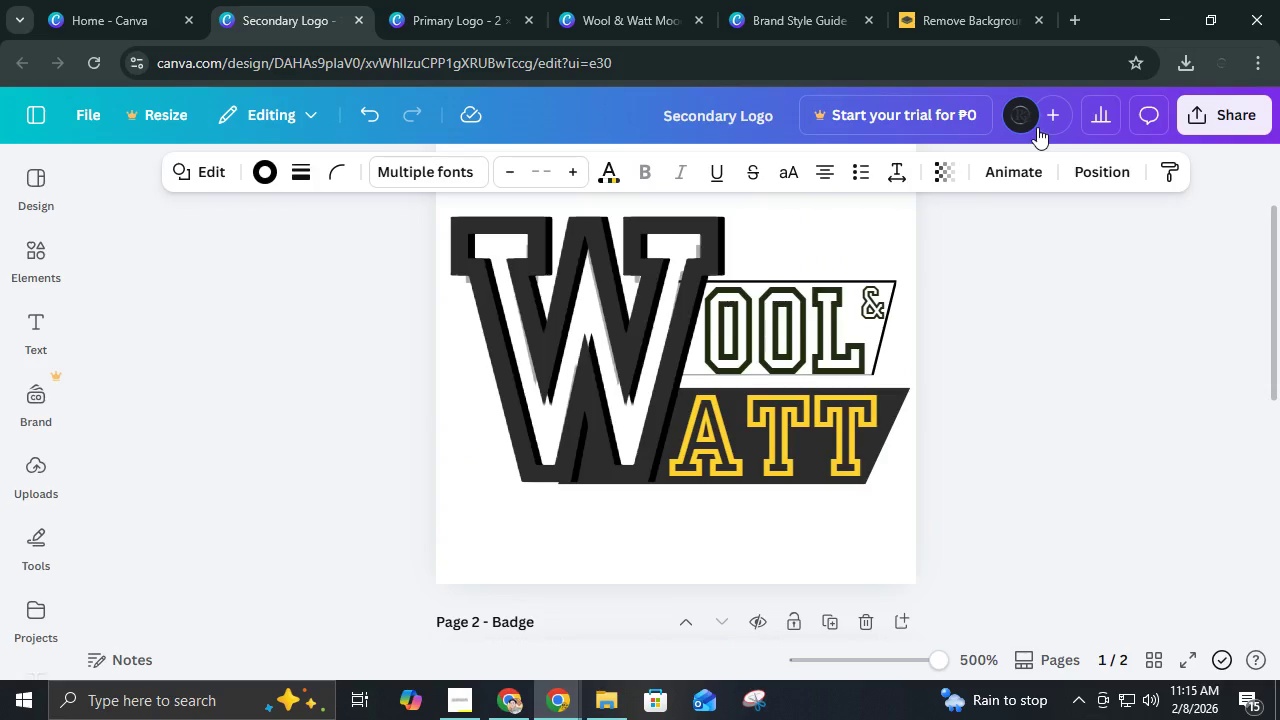 
scroll: coordinate [1261, 74], scroll_direction: down, amount: 2.0
 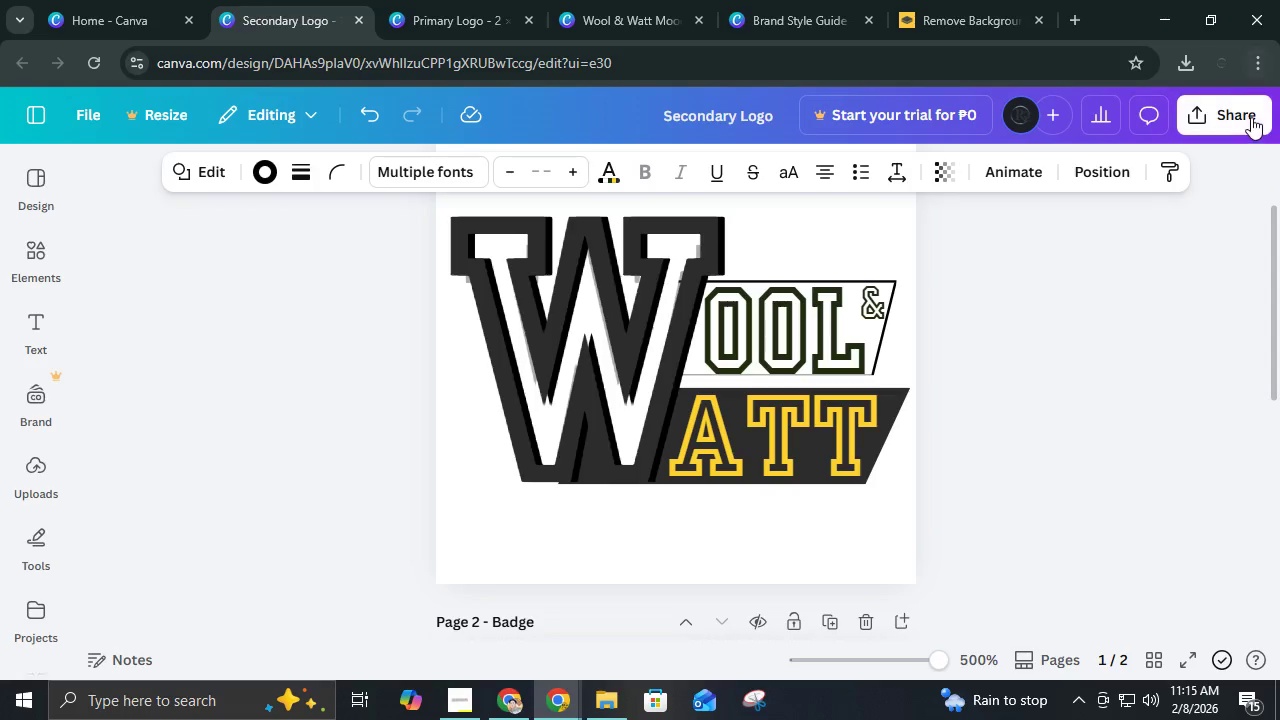 
wait(7.94)
 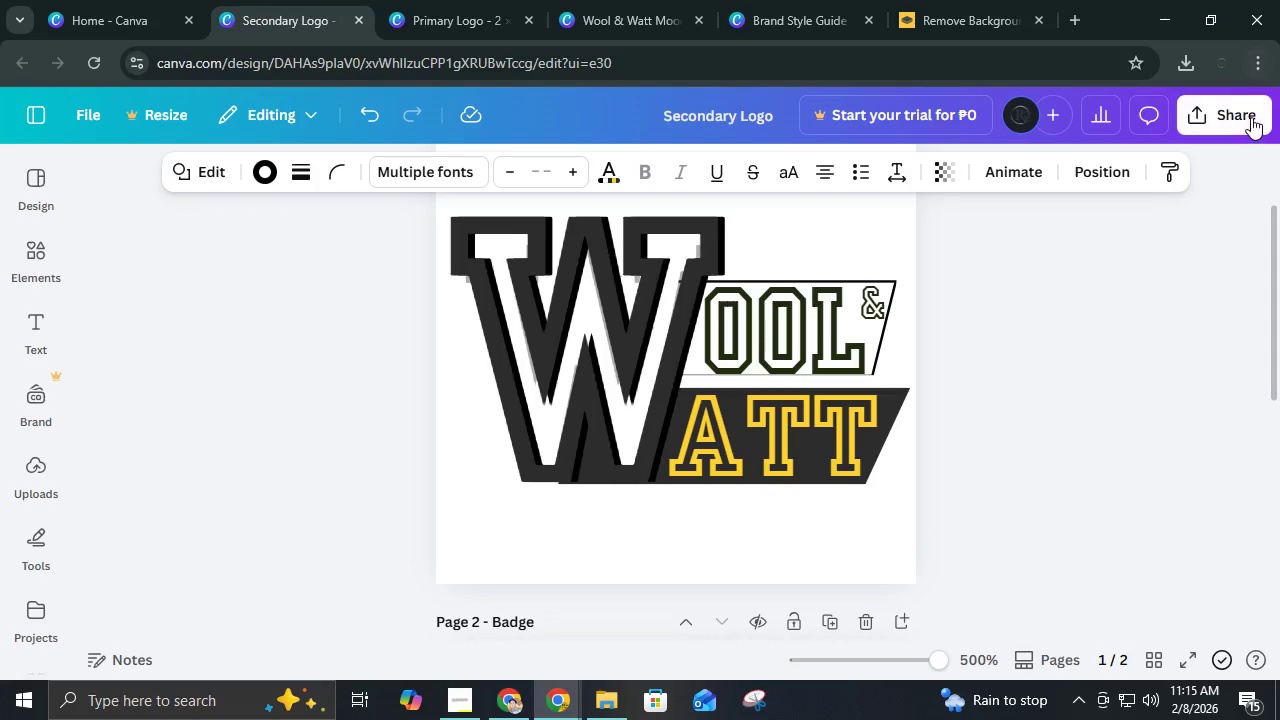 
scroll: coordinate [1217, 0], scroll_direction: down, amount: 8.0
 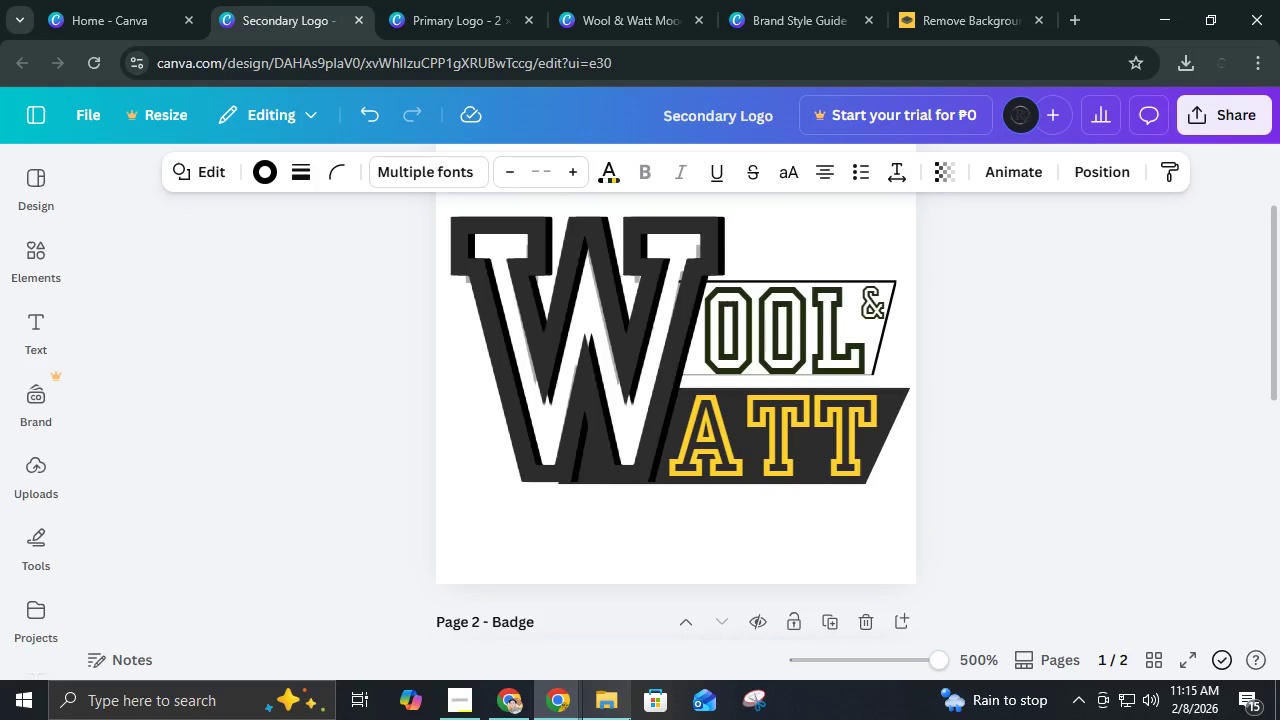 
scroll: coordinate [574, 687], scroll_direction: up, amount: 2.0
 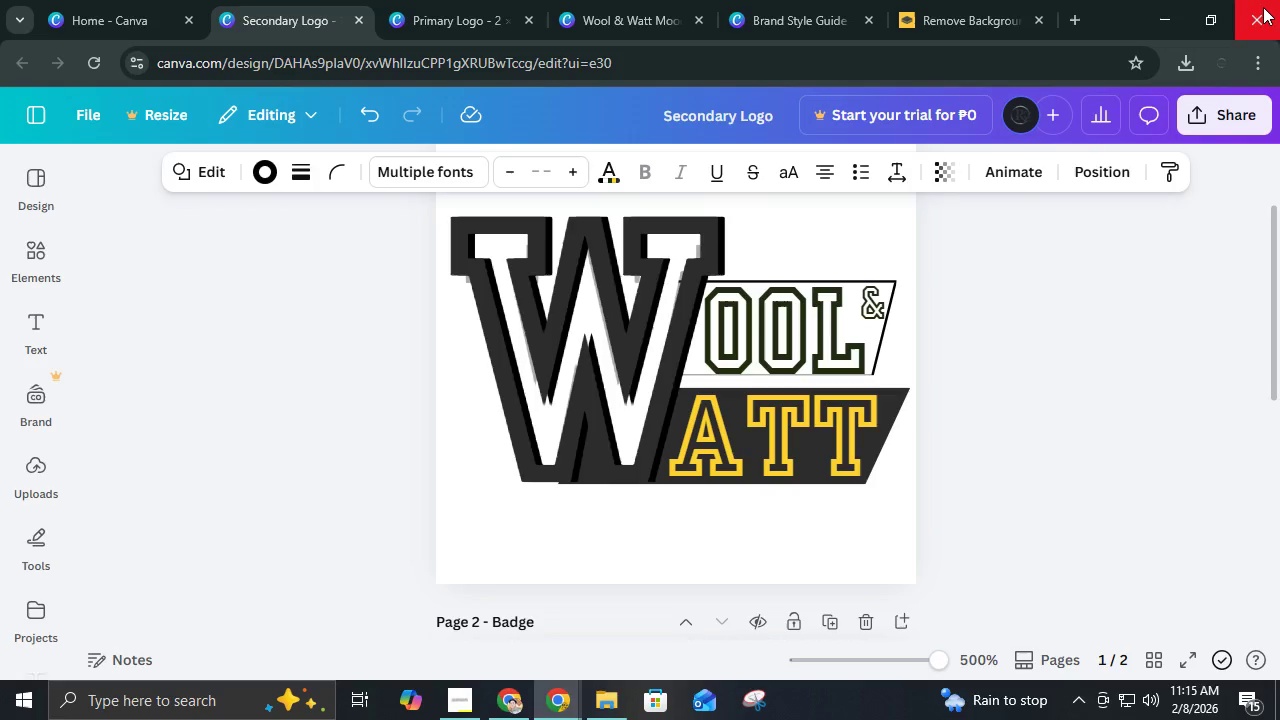 
wait(5.74)
 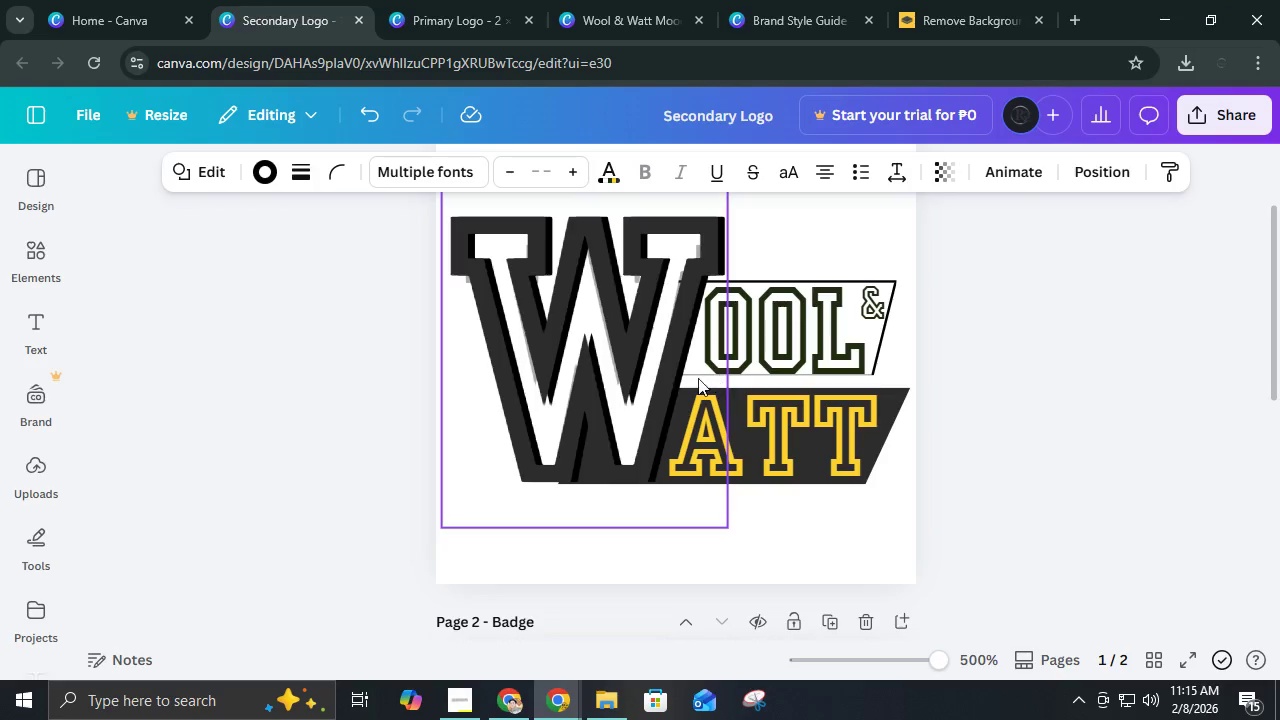 
scroll: coordinate [1121, 0], scroll_direction: down, amount: 4.0
 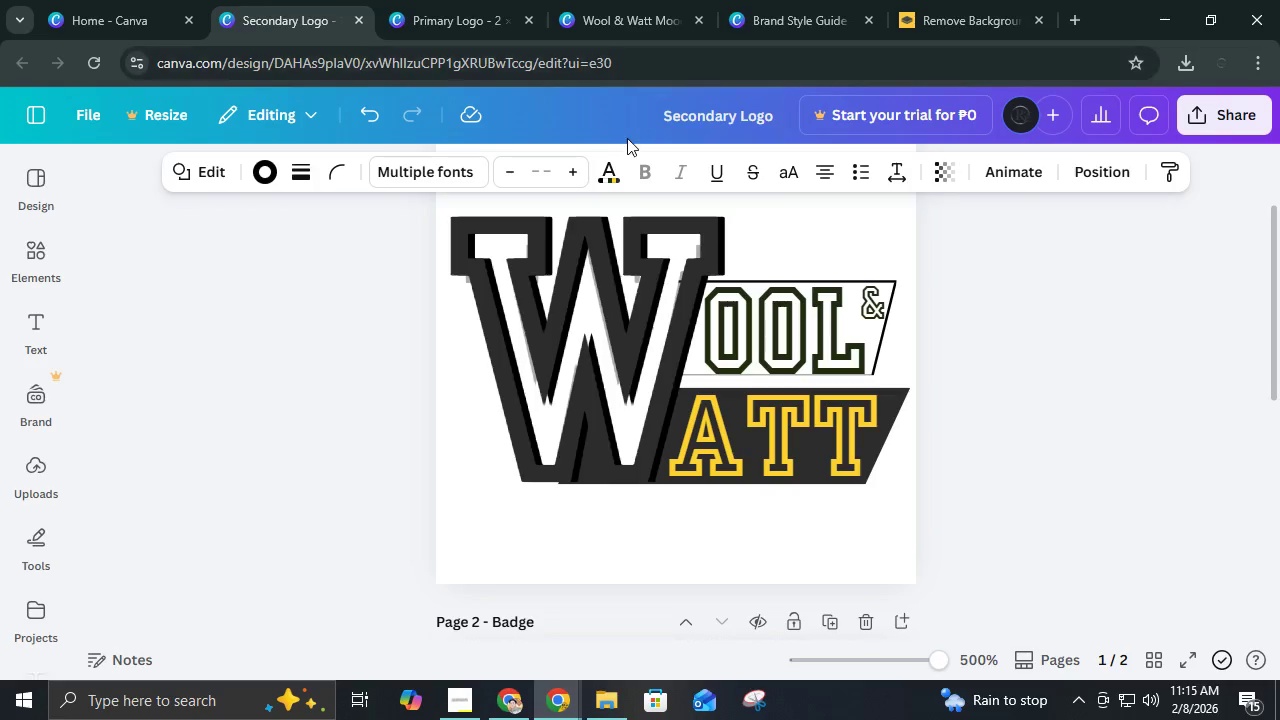 
wait(9.62)
 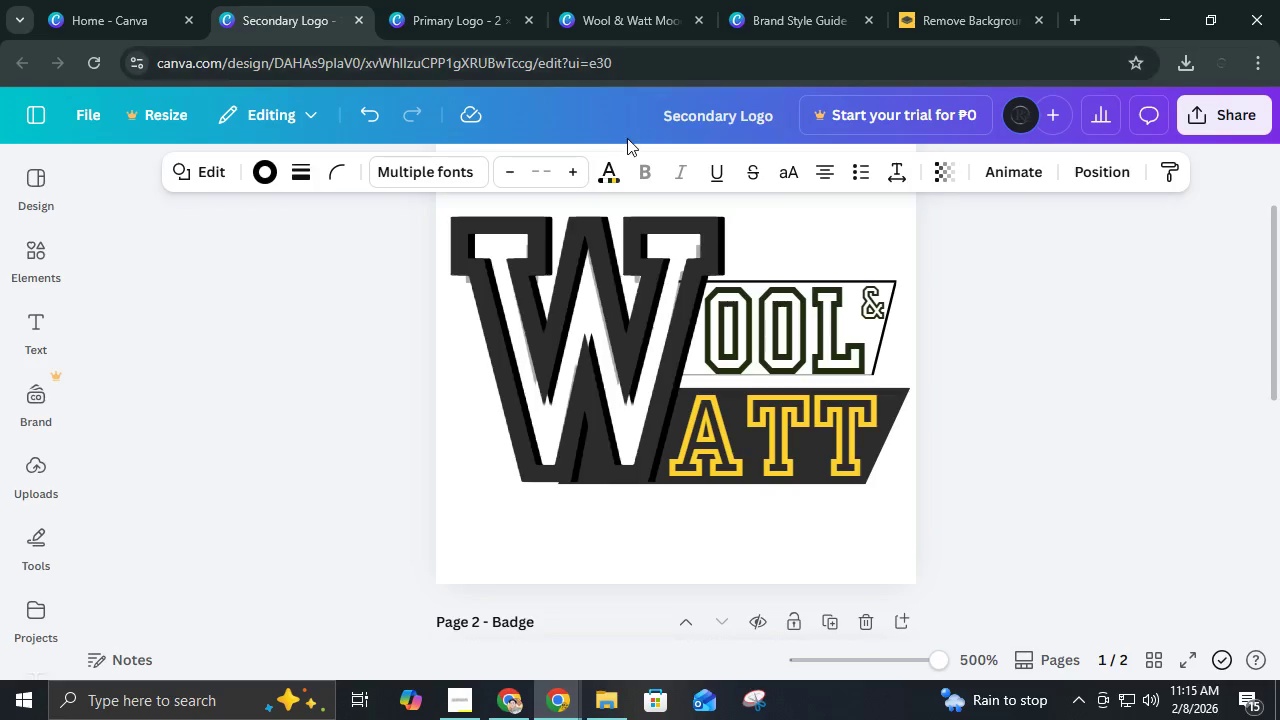 
scroll: coordinate [0, 116], scroll_direction: down, amount: 3.0
 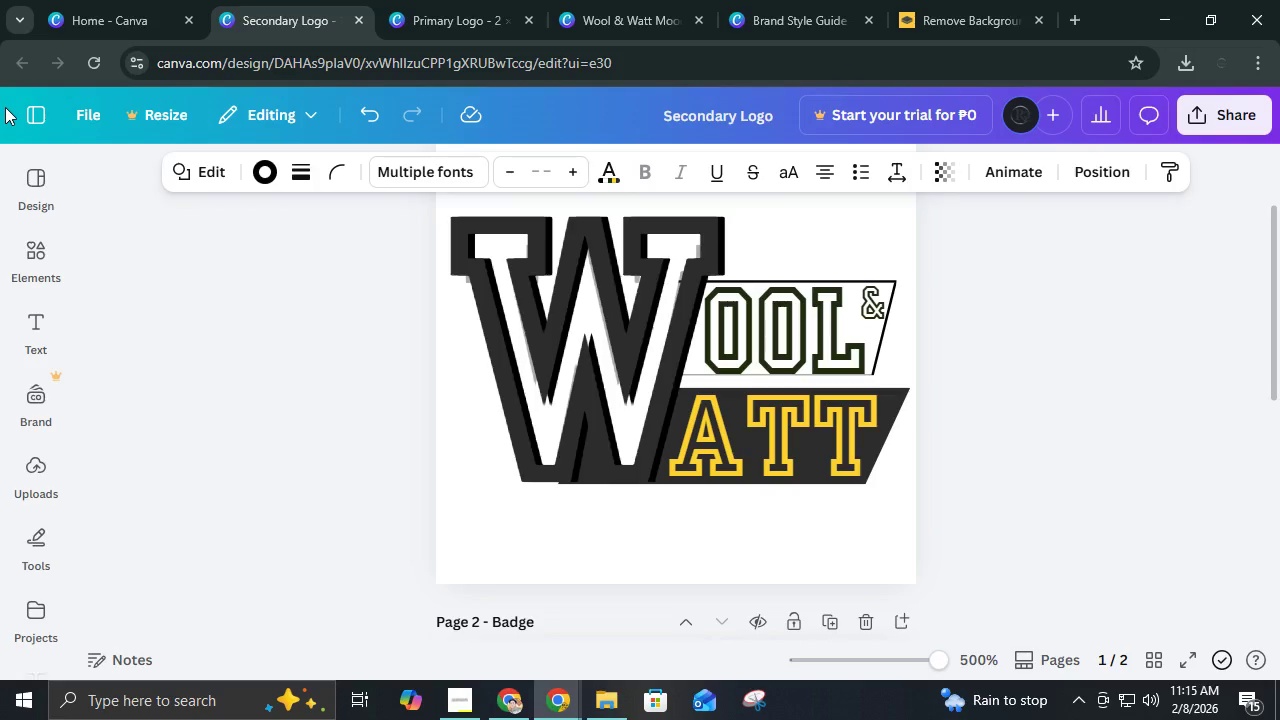 
scroll: coordinate [296, 50], scroll_direction: up, amount: 4.0
 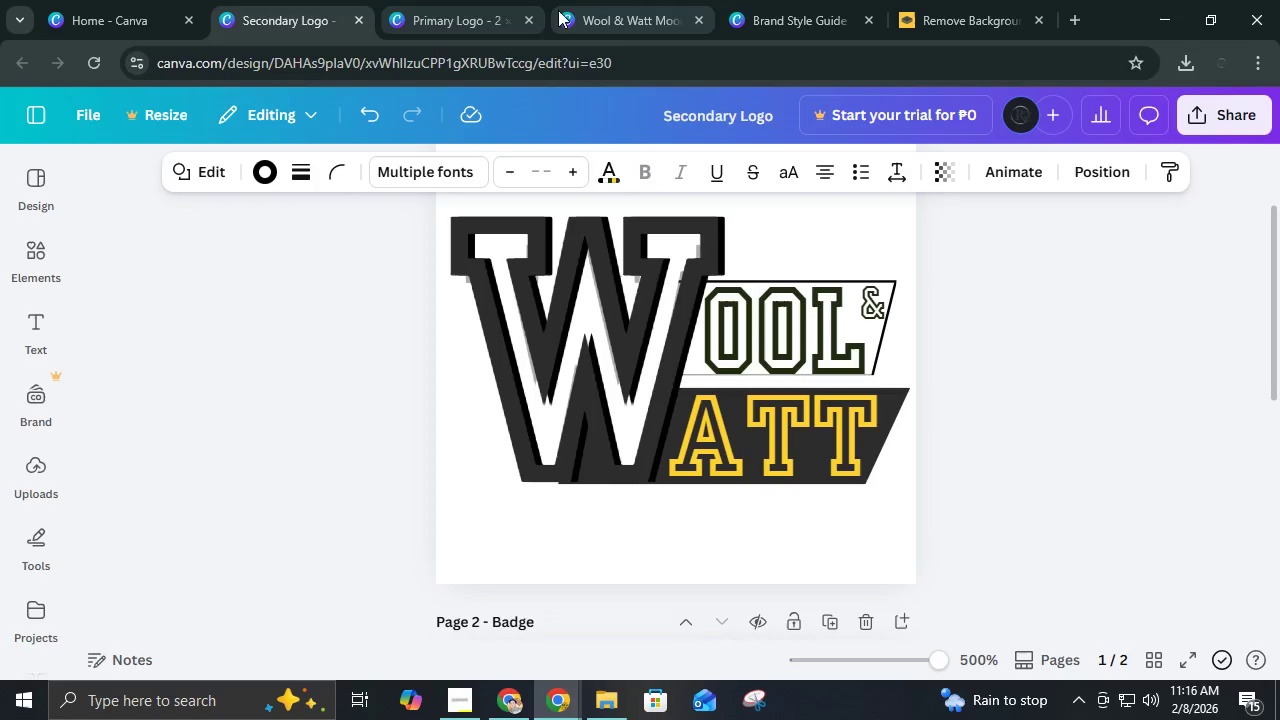 
scroll: coordinate [994, 0], scroll_direction: down, amount: 3.0
 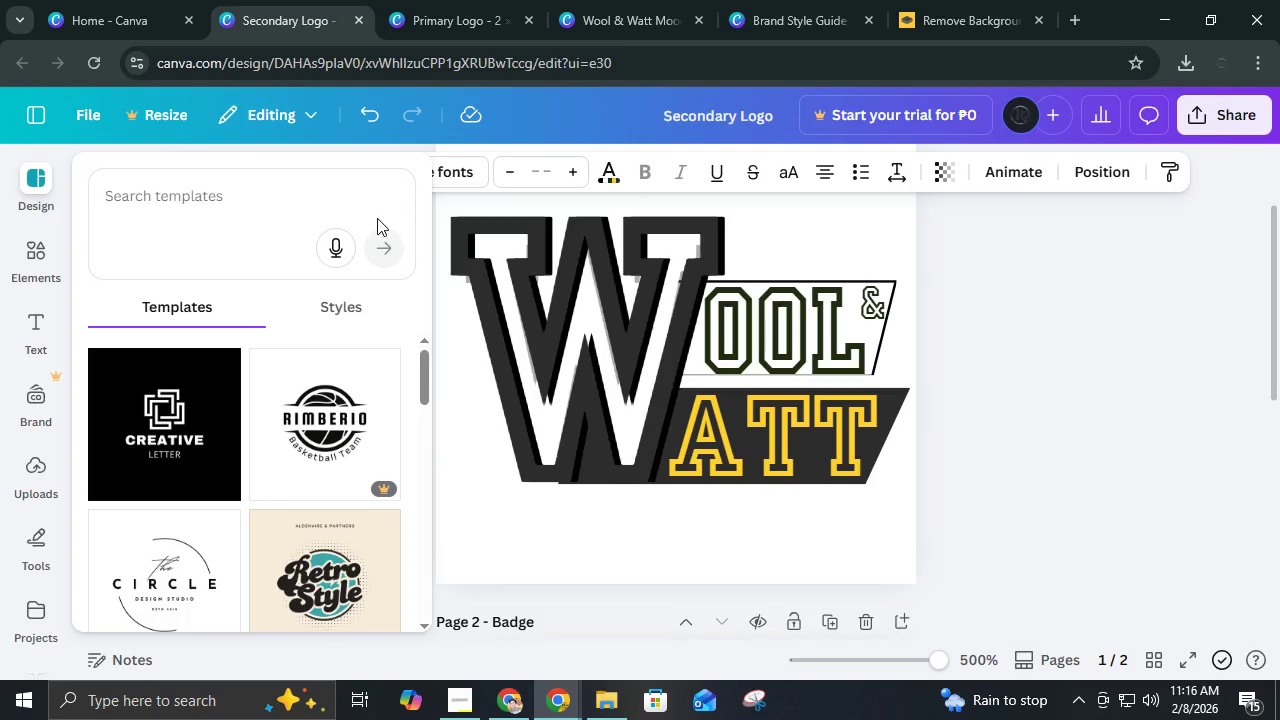 
wait(6.99)
 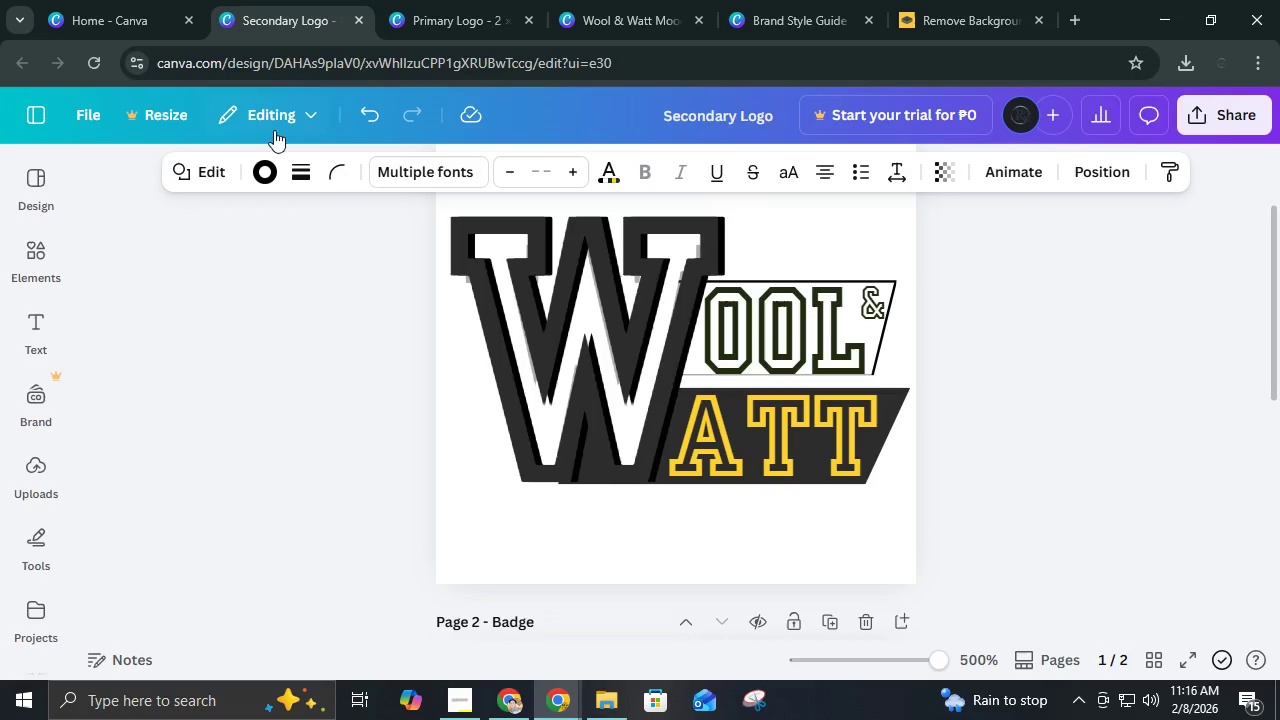 
scroll: coordinate [883, 76], scroll_direction: down, amount: 8.0
 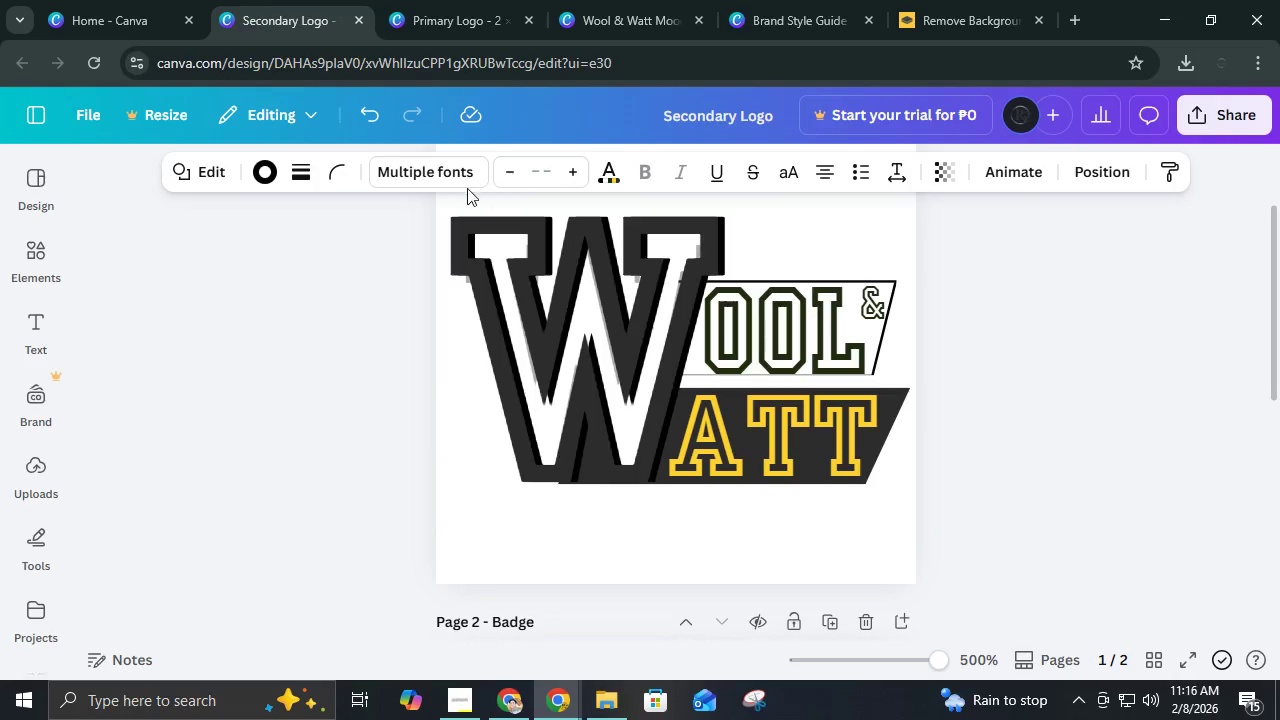 
scroll: coordinate [411, 173], scroll_direction: none, amount: 0.0
 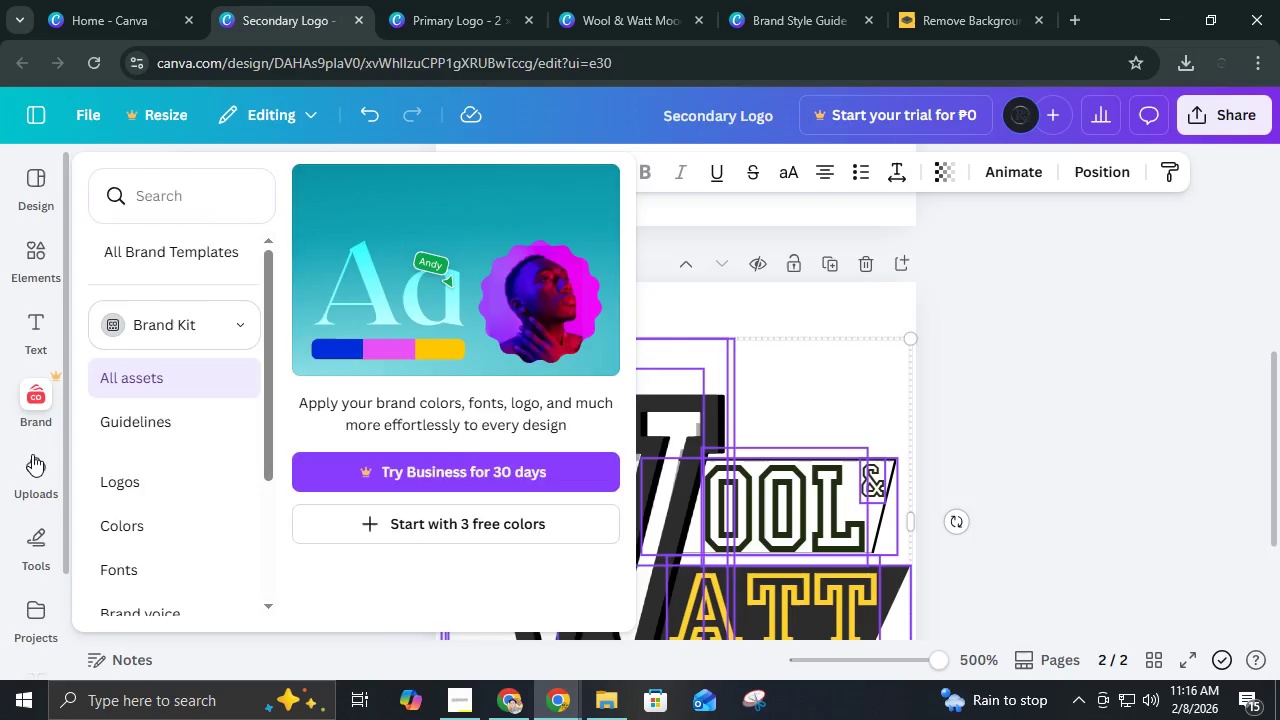 
wait(7.46)
 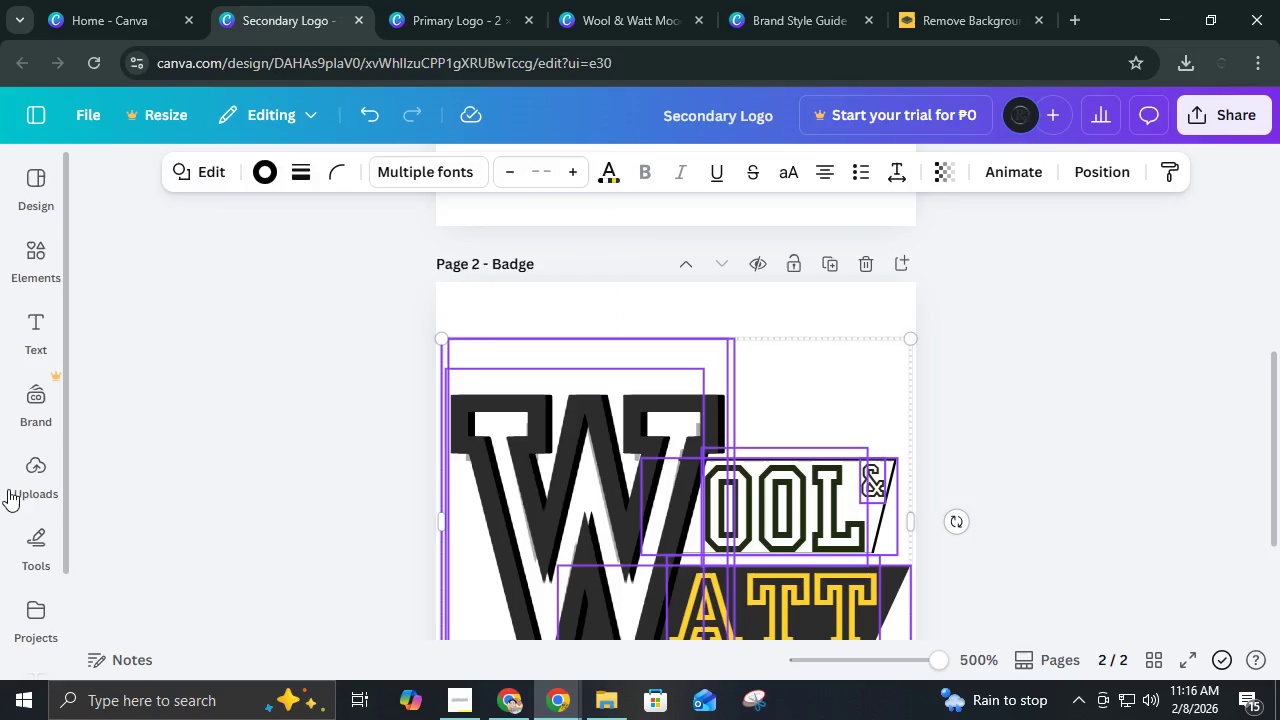 
scroll: coordinate [6, 498], scroll_direction: up, amount: 7.0
 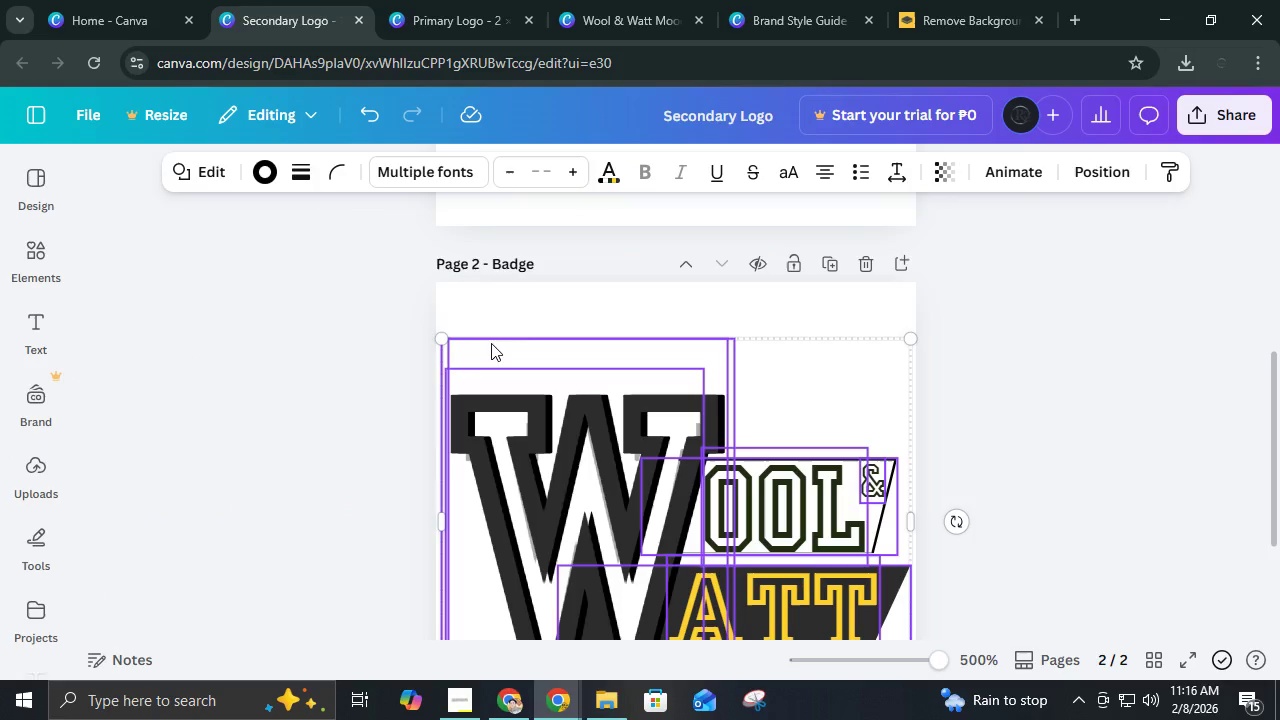 
scroll: coordinate [9, 396], scroll_direction: down, amount: 10.0
 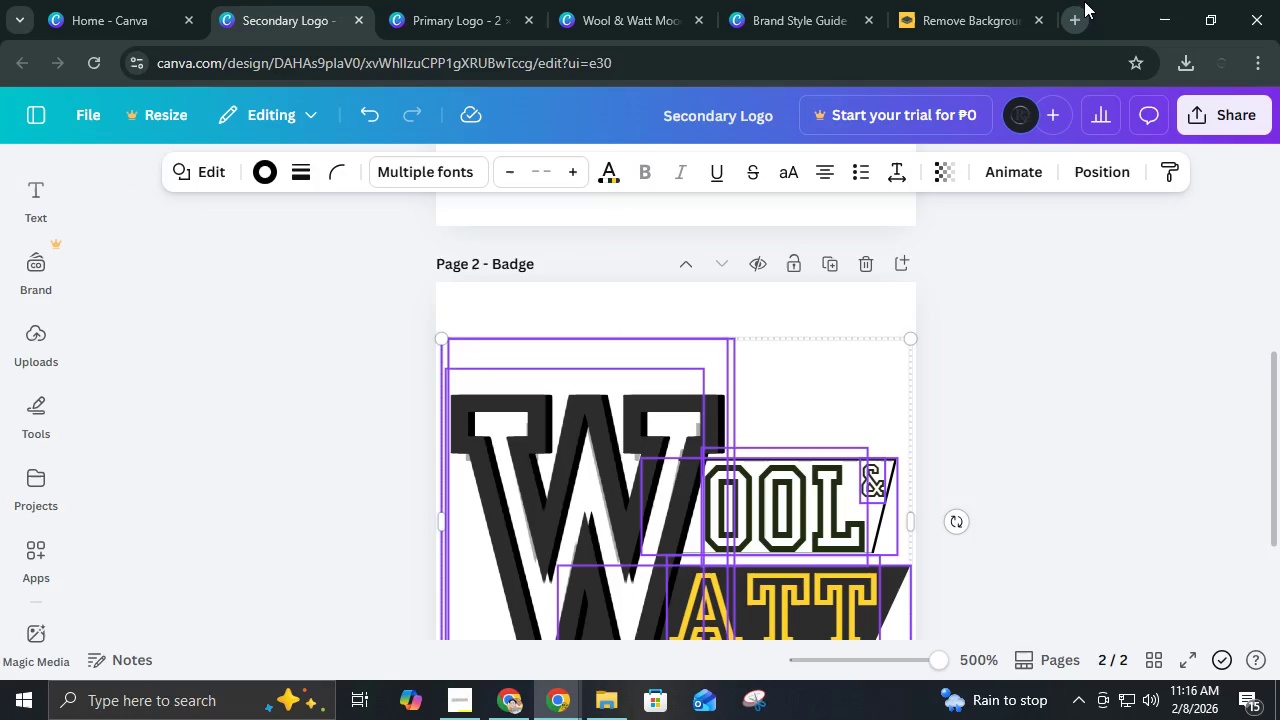 
wait(5.97)
 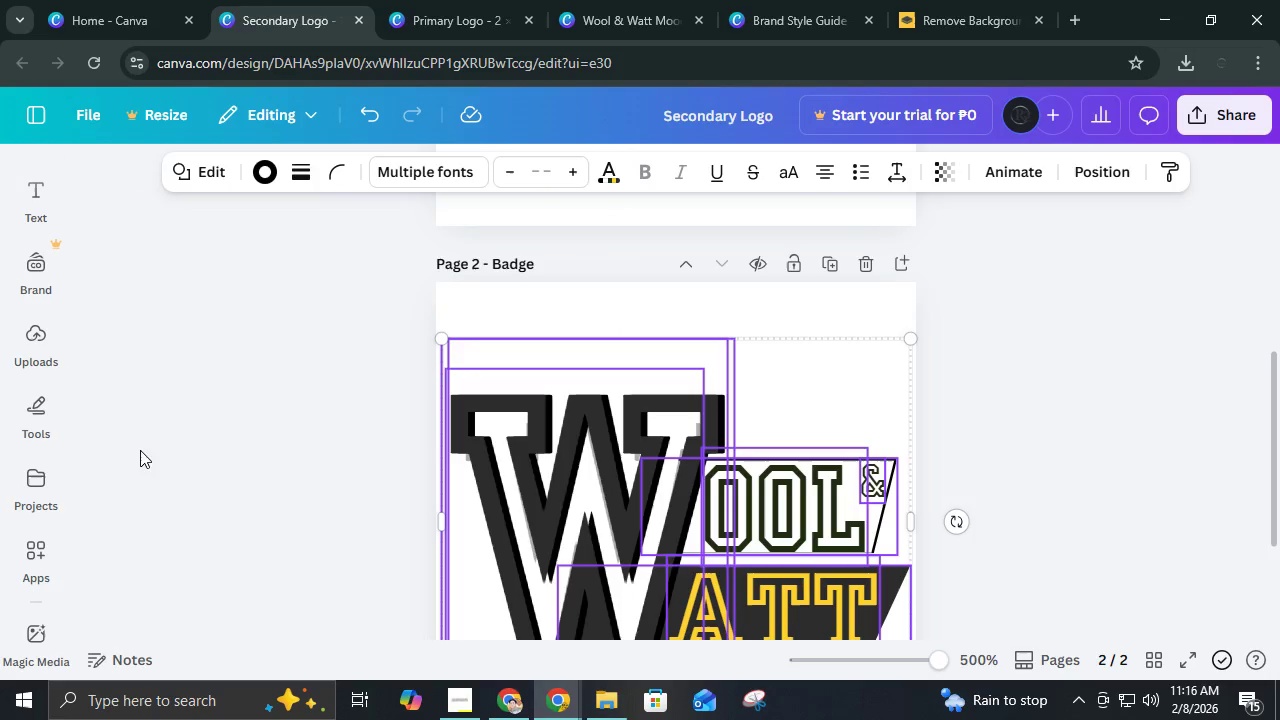 
scroll: coordinate [1033, 106], scroll_direction: up, amount: 6.0
 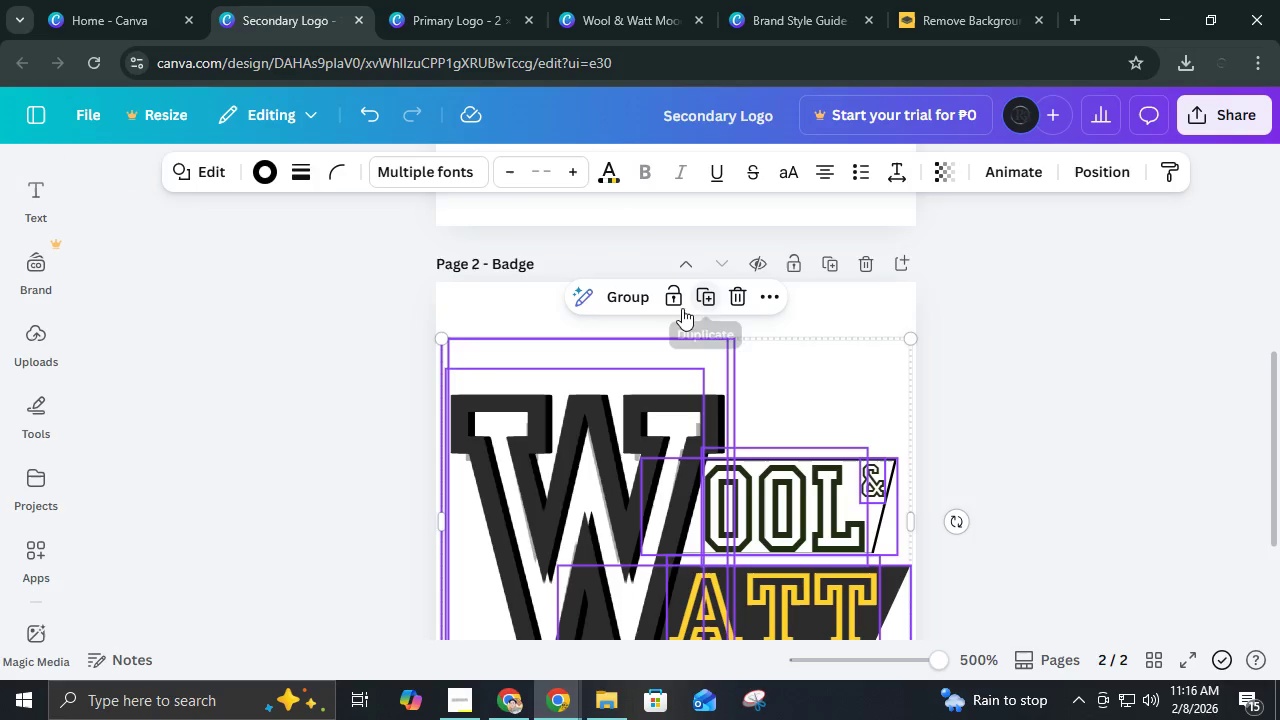 
scroll: coordinate [468, 366], scroll_direction: down, amount: 2.0
 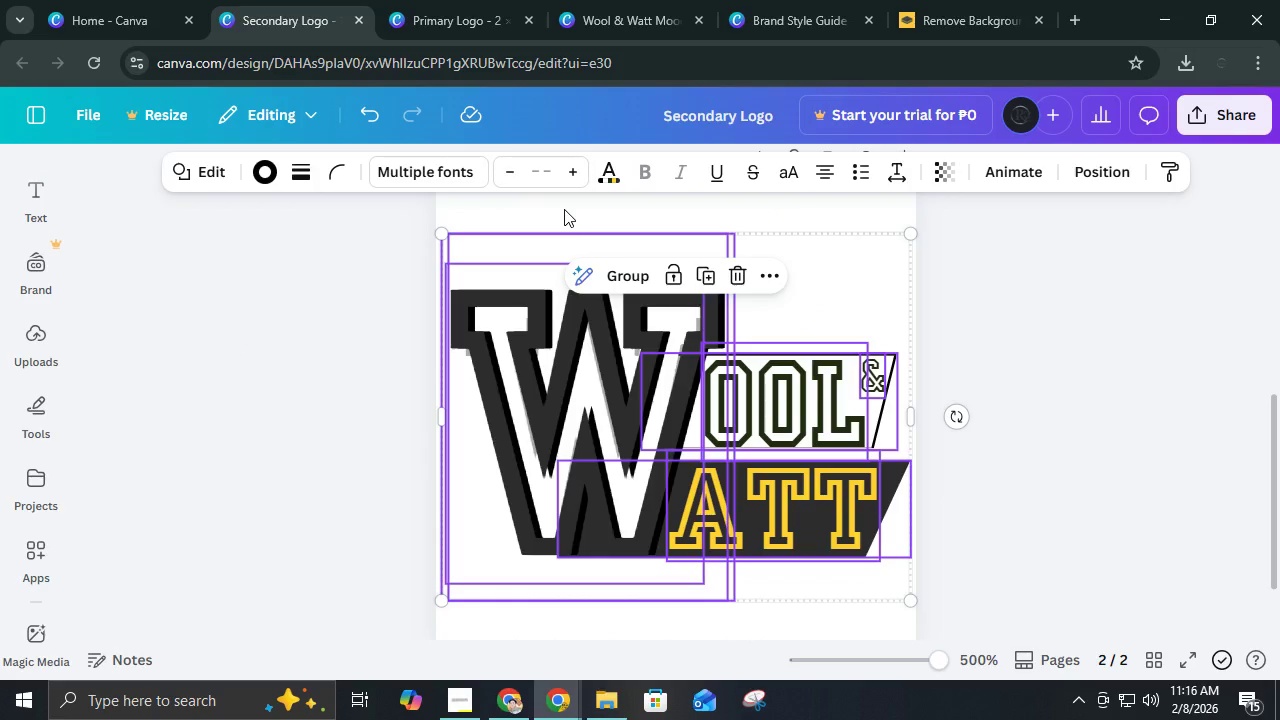 
wait(9.92)
 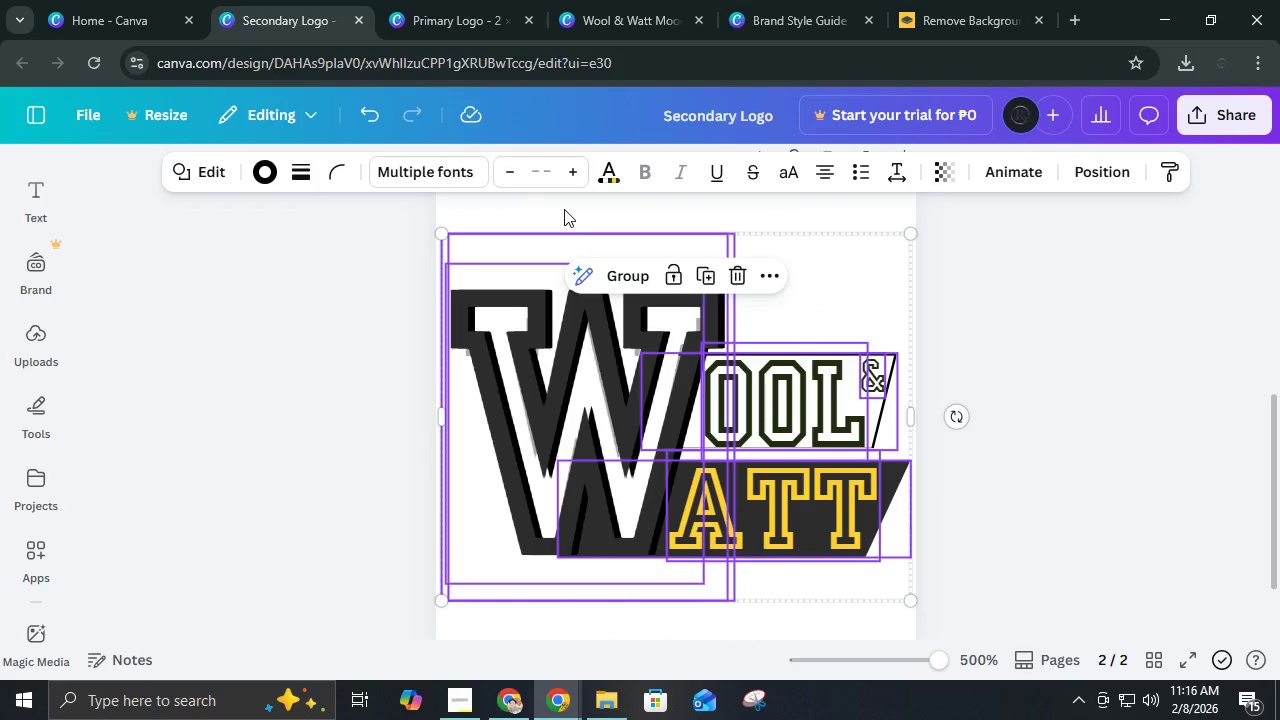 
mouse_move([945, 32])
 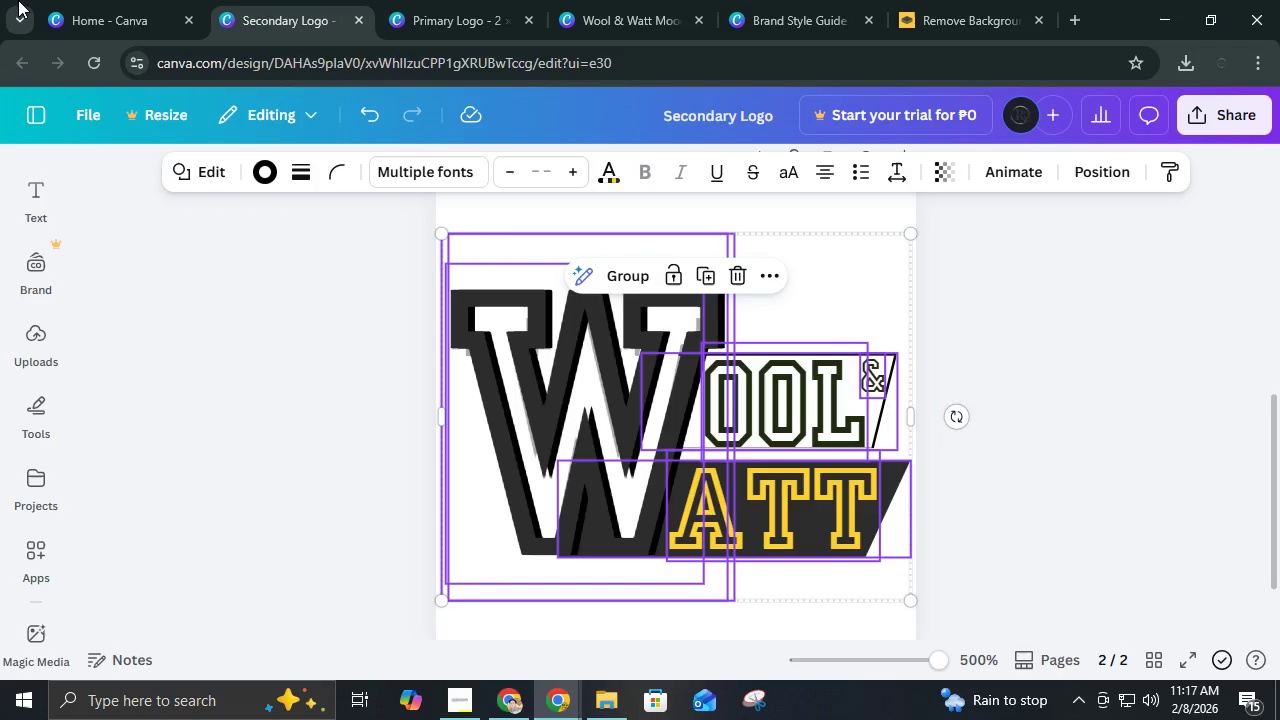 
wait(48.5)
 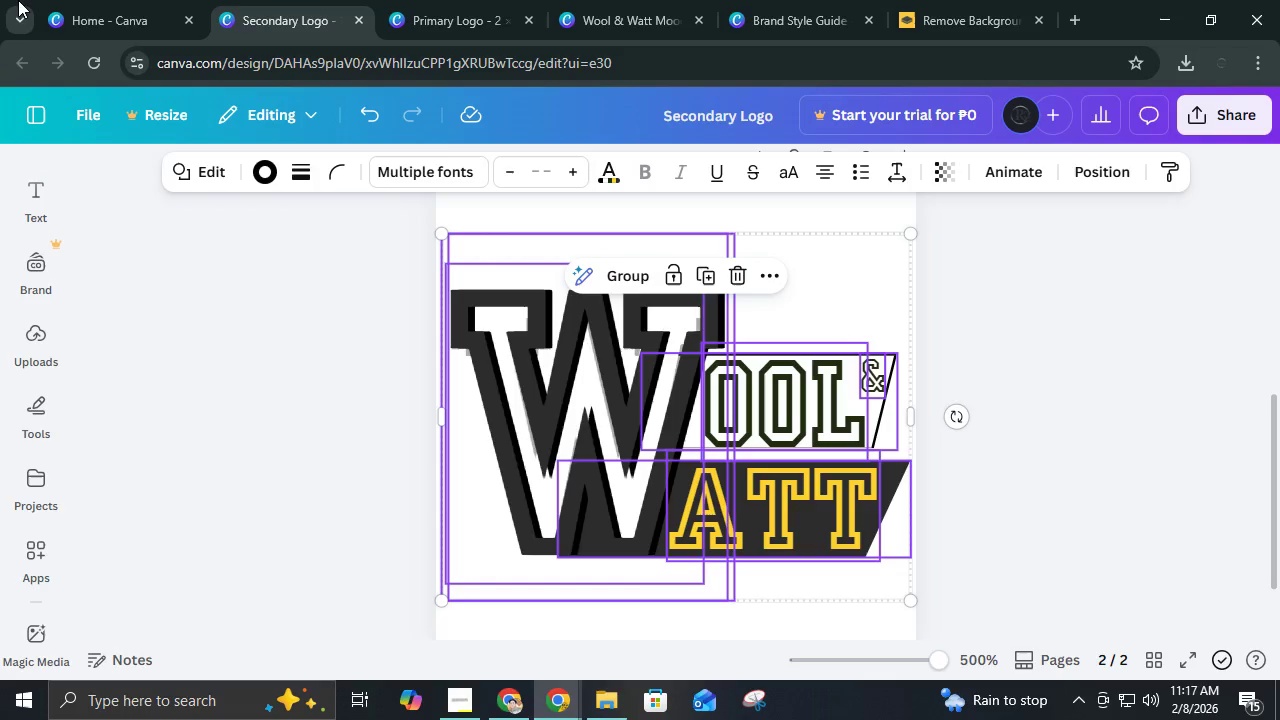 
mouse_move([1250, 680])
 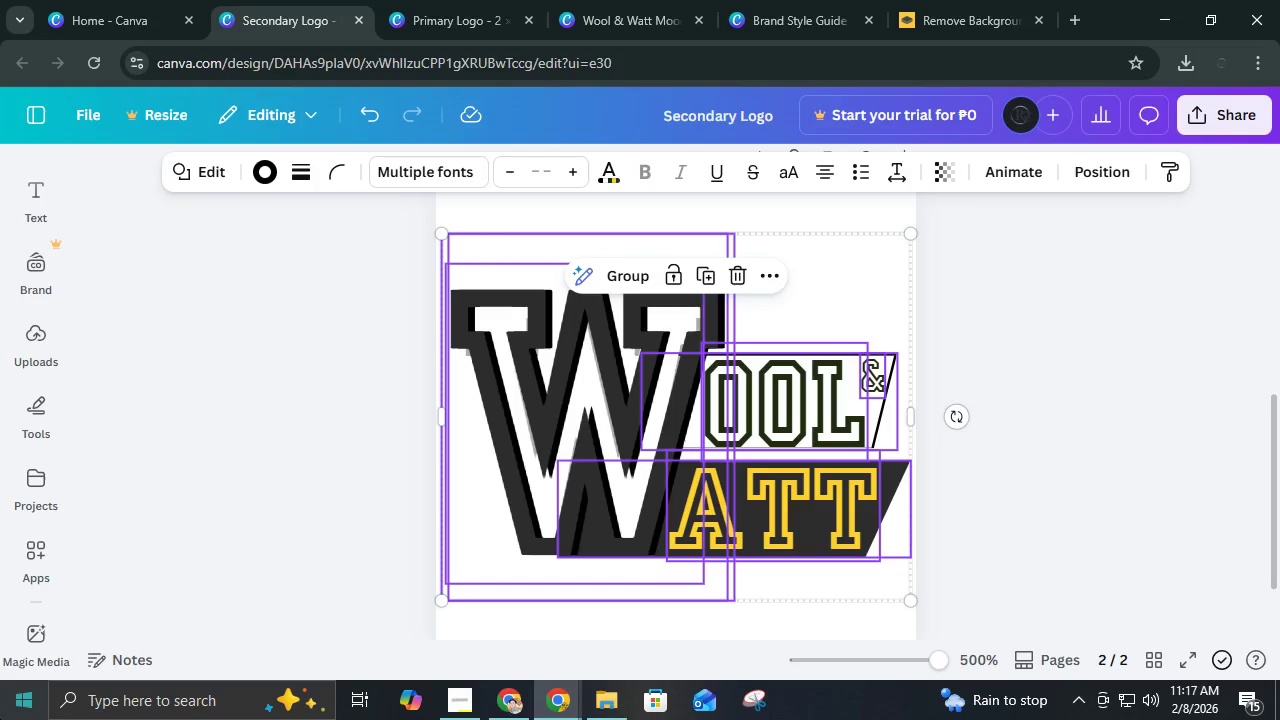 
wait(20.18)
 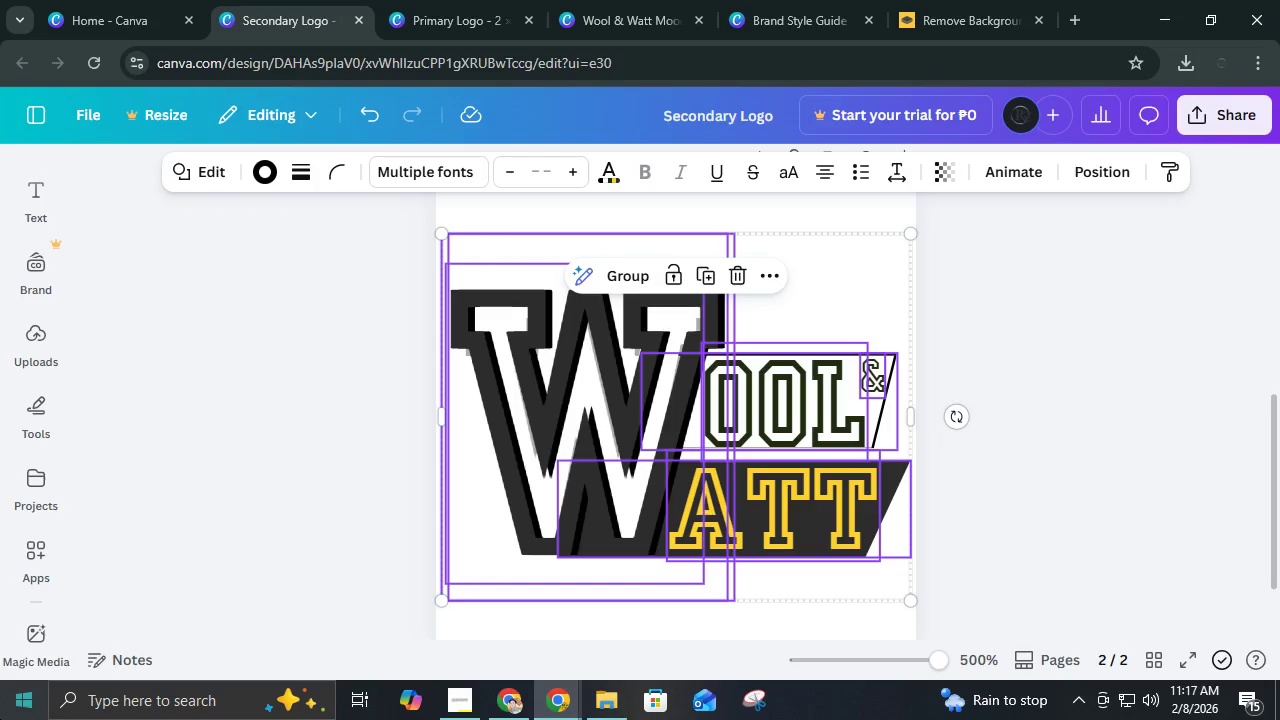 
mouse_move([1272, 696])
 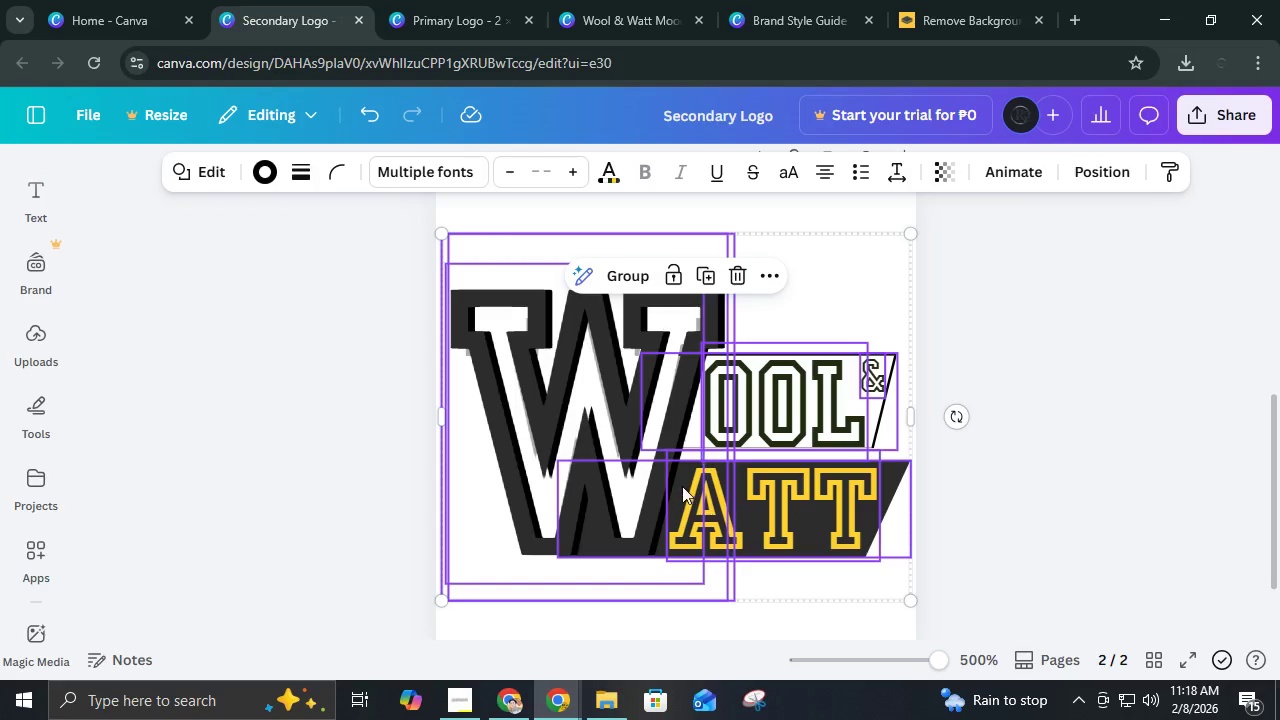 
wait(8.64)
 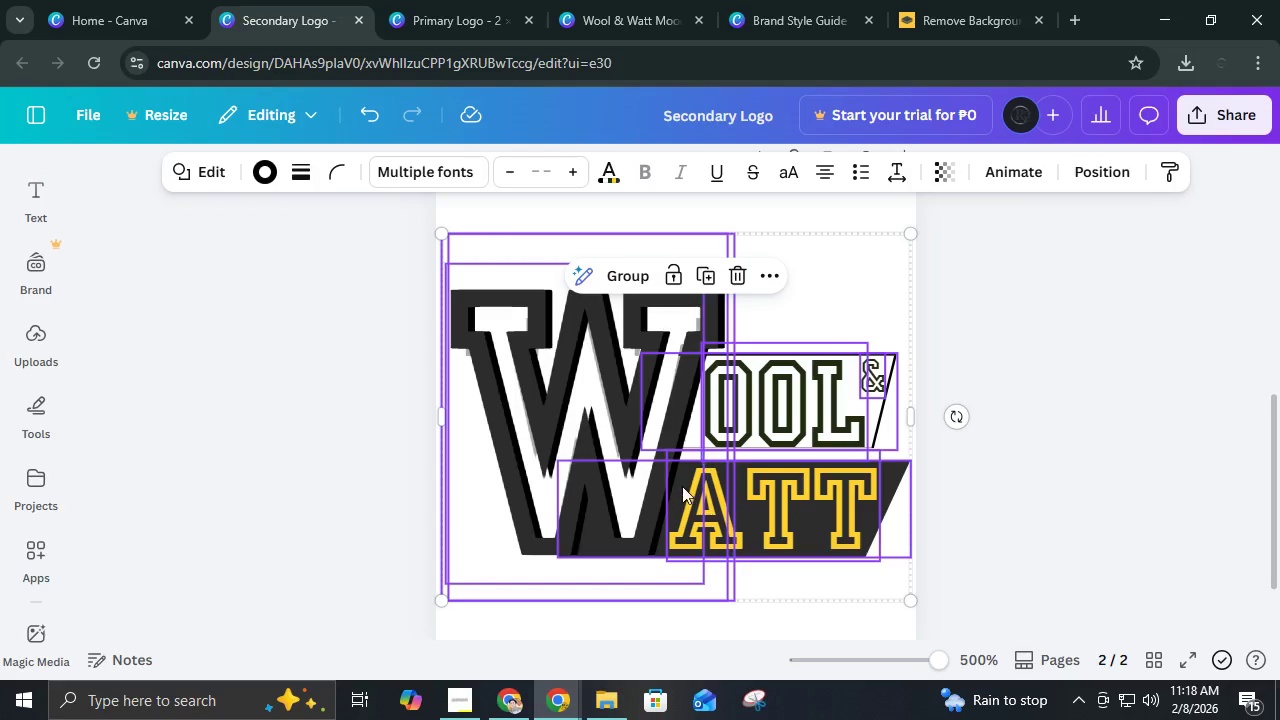 
left_click([1146, 422])
 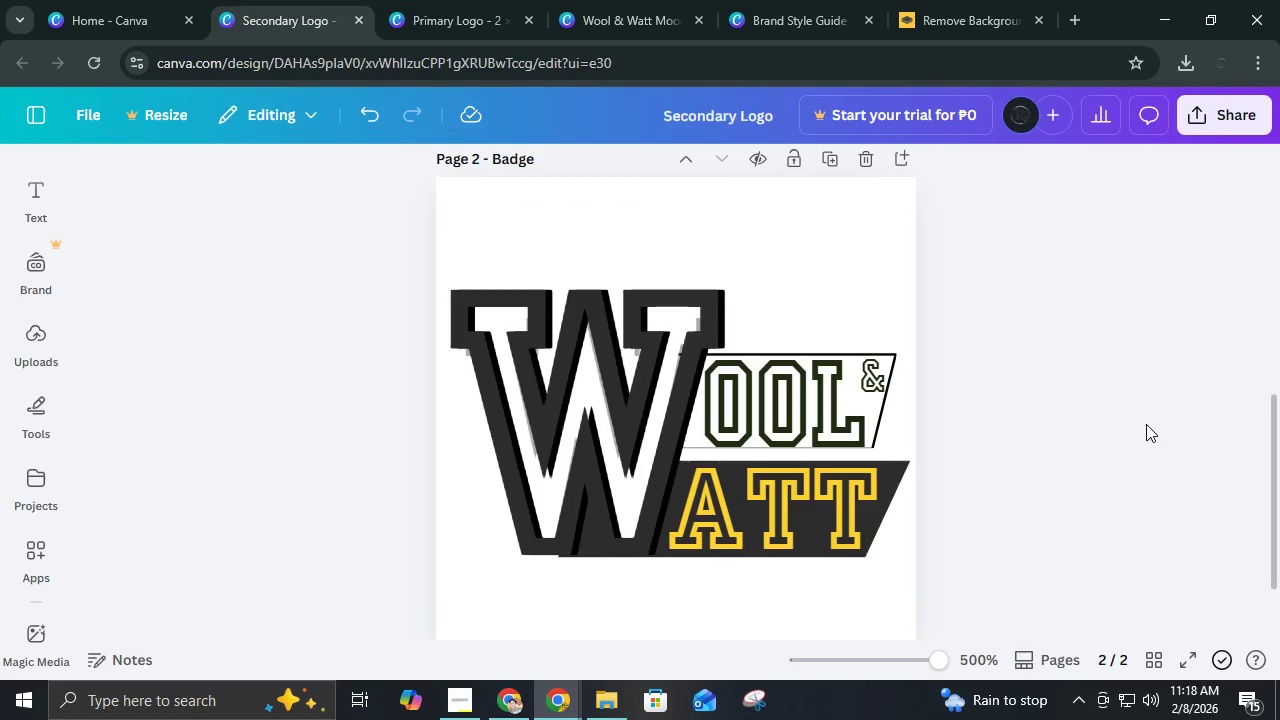 
wait(7.34)
 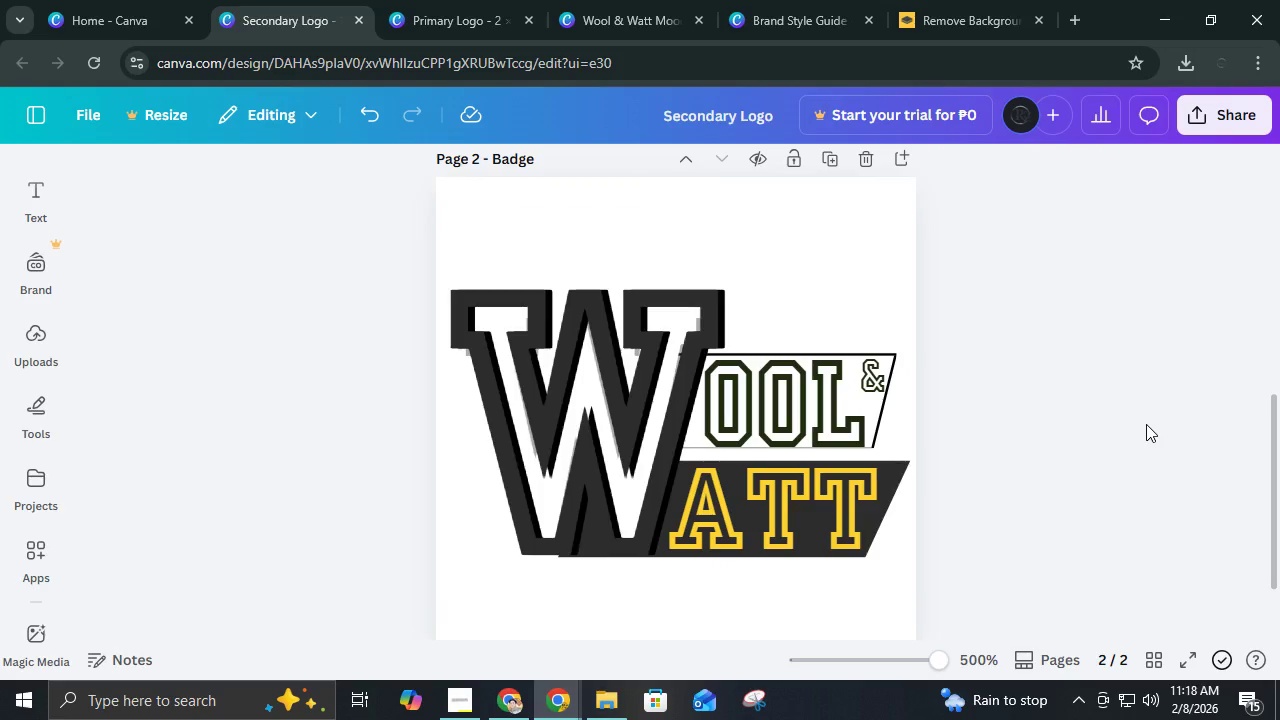 
left_click_drag(start_coordinate=[966, 471], to_coordinate=[966, 476])
 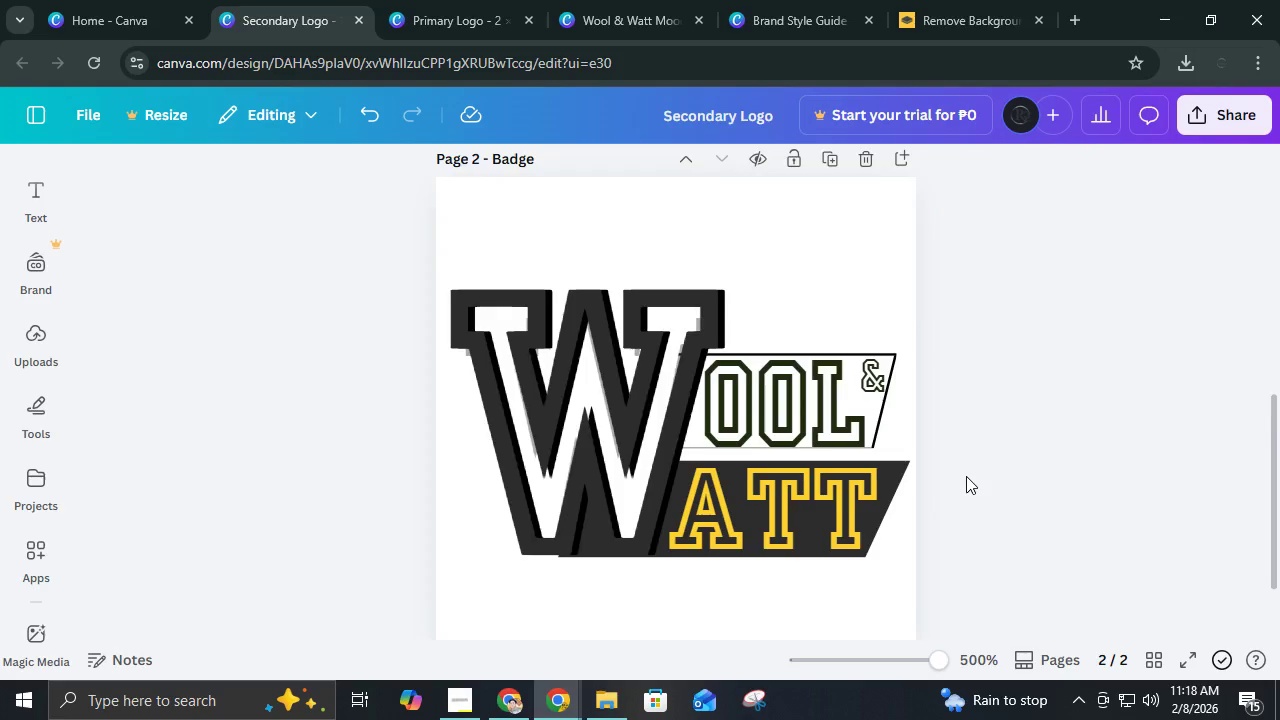 
scroll: coordinate [966, 476], scroll_direction: down, amount: 3.0
 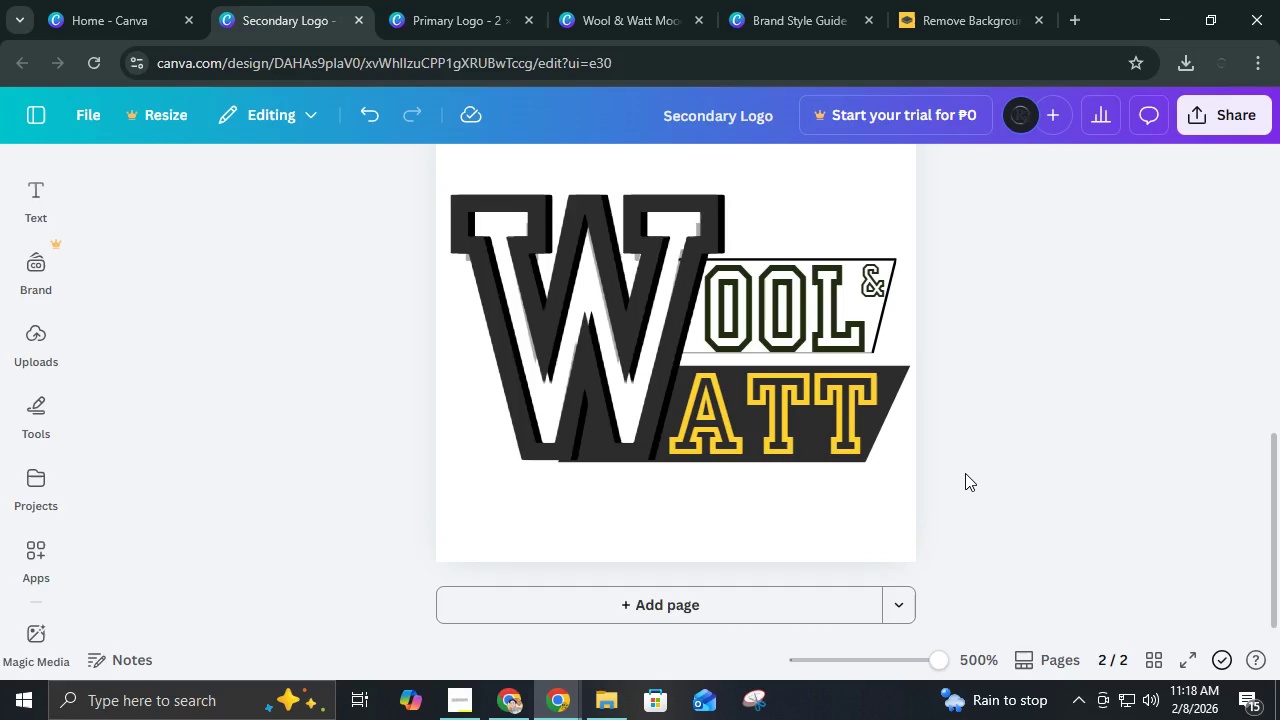 
scroll: coordinate [965, 473], scroll_direction: up, amount: 2.0
 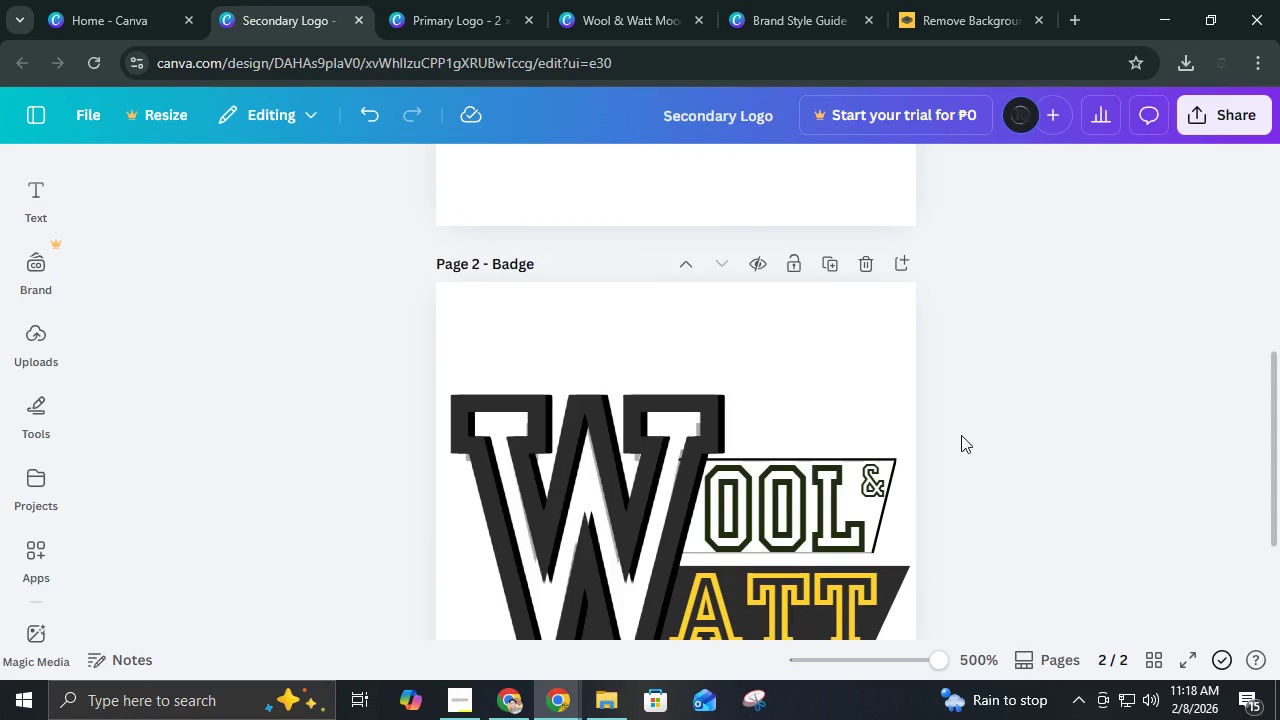 
scroll: coordinate [958, 428], scroll_direction: down, amount: 3.0
 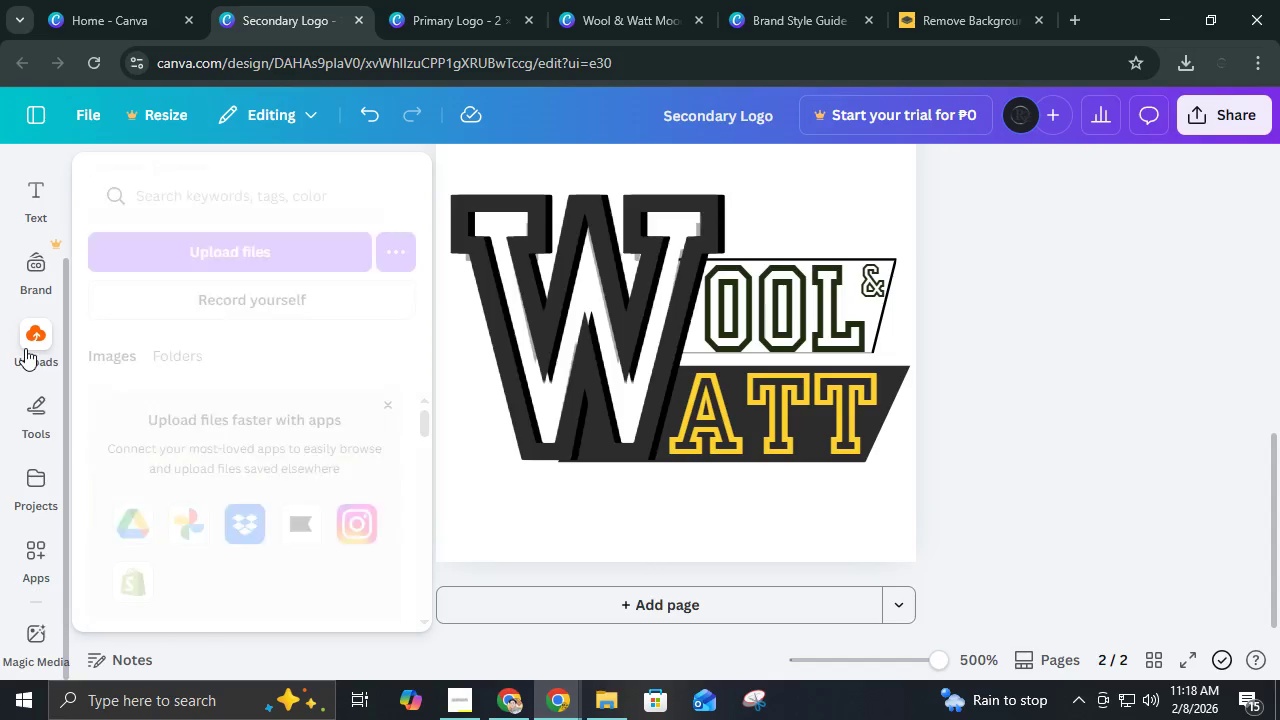 
scroll: coordinate [35, 375], scroll_direction: up, amount: 3.0
 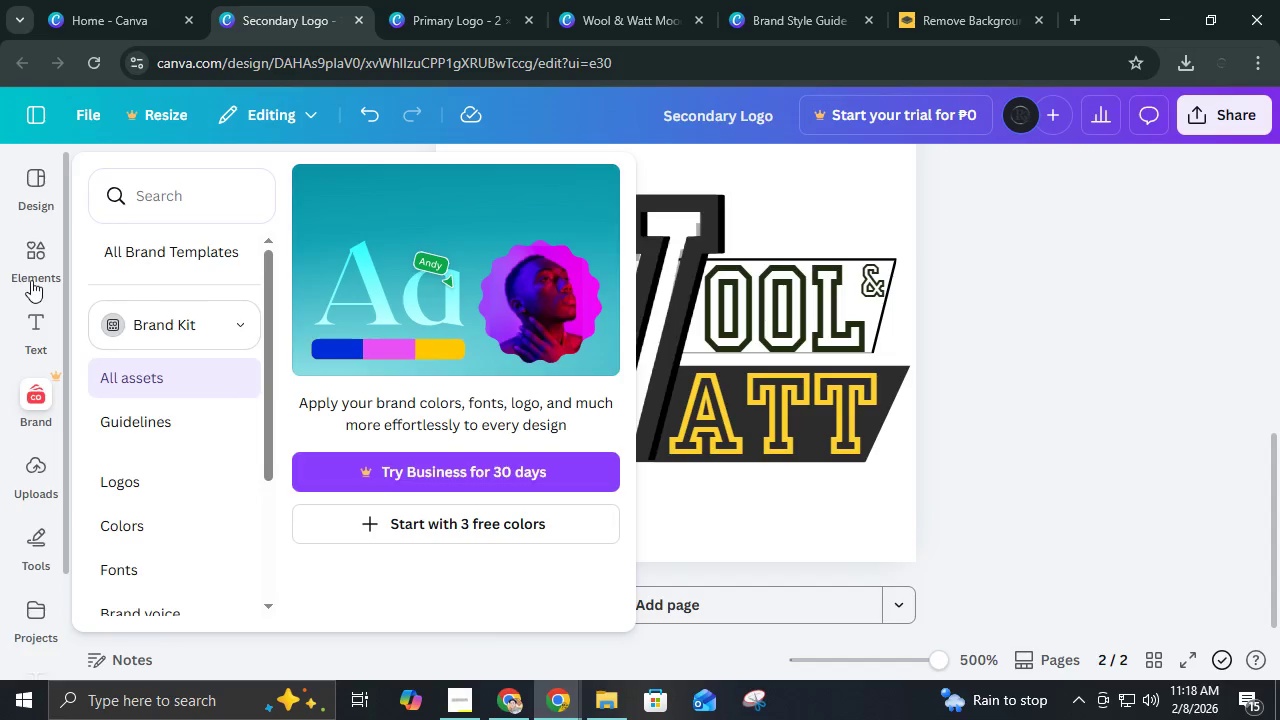 
left_click([31, 280])
 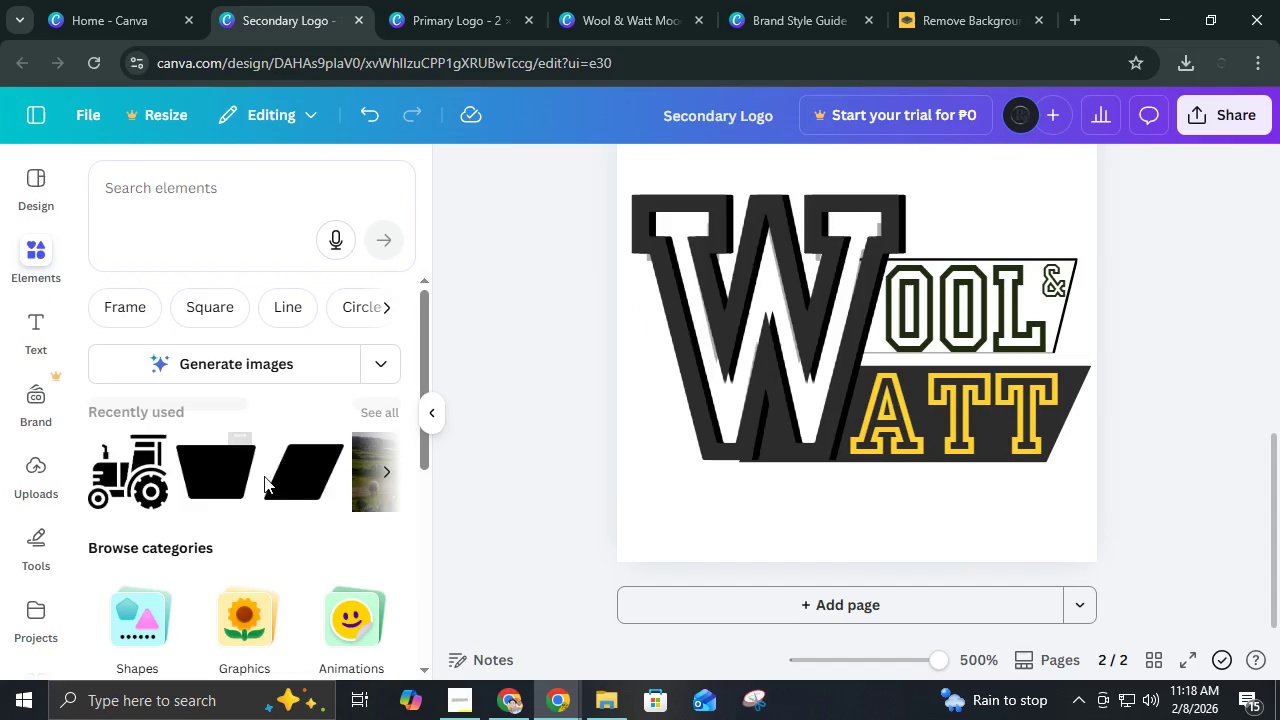 
scroll: coordinate [268, 485], scroll_direction: none, amount: 0.0
 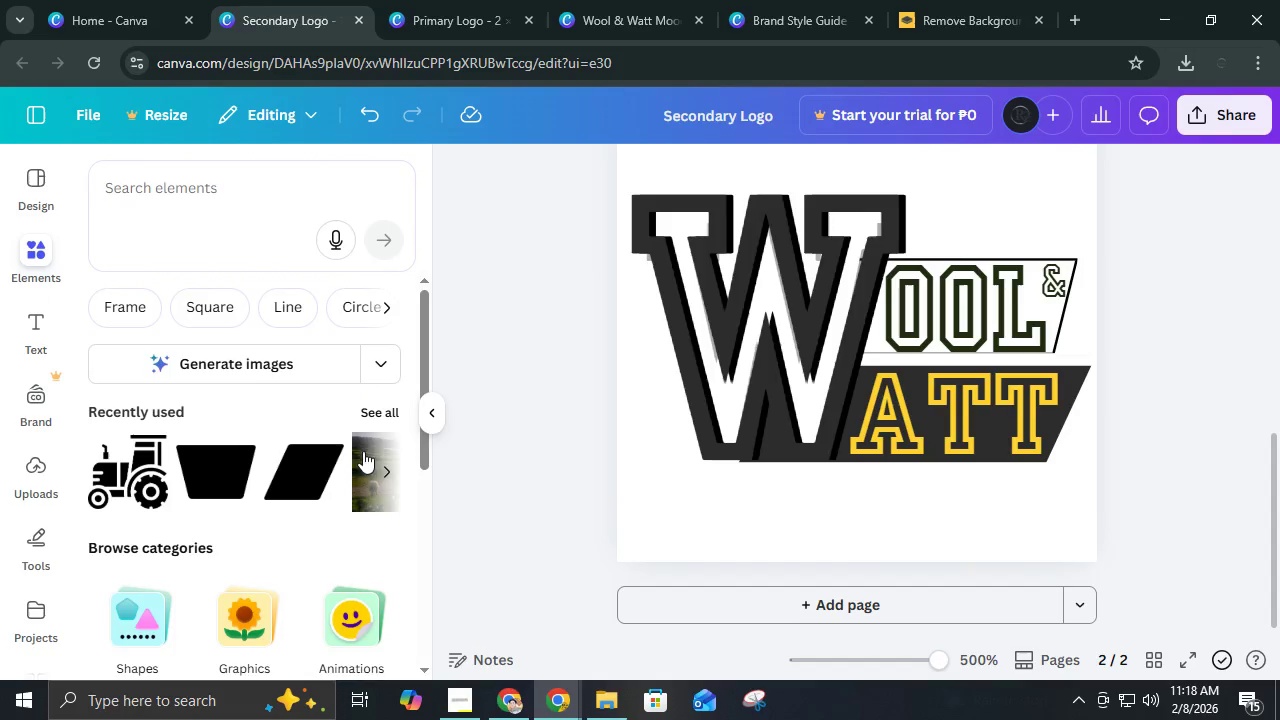 
scroll: coordinate [343, 499], scroll_direction: down, amount: 1.0
 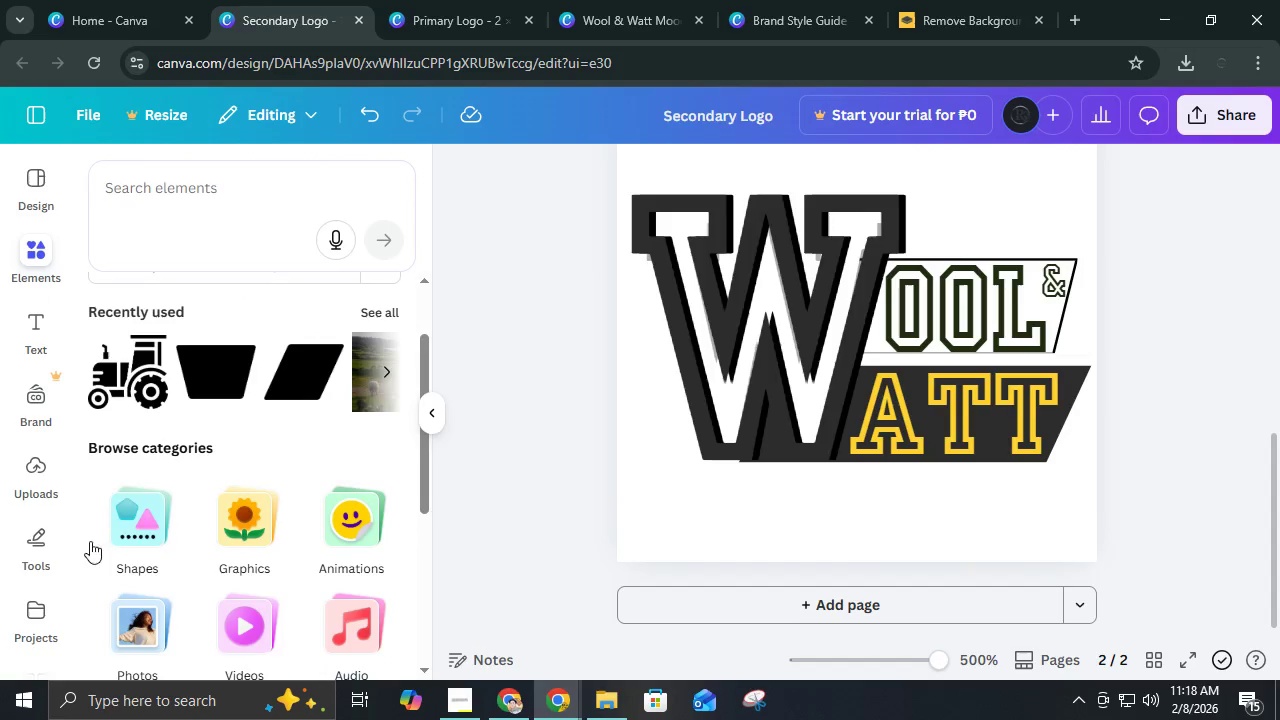 
left_click([133, 528])
 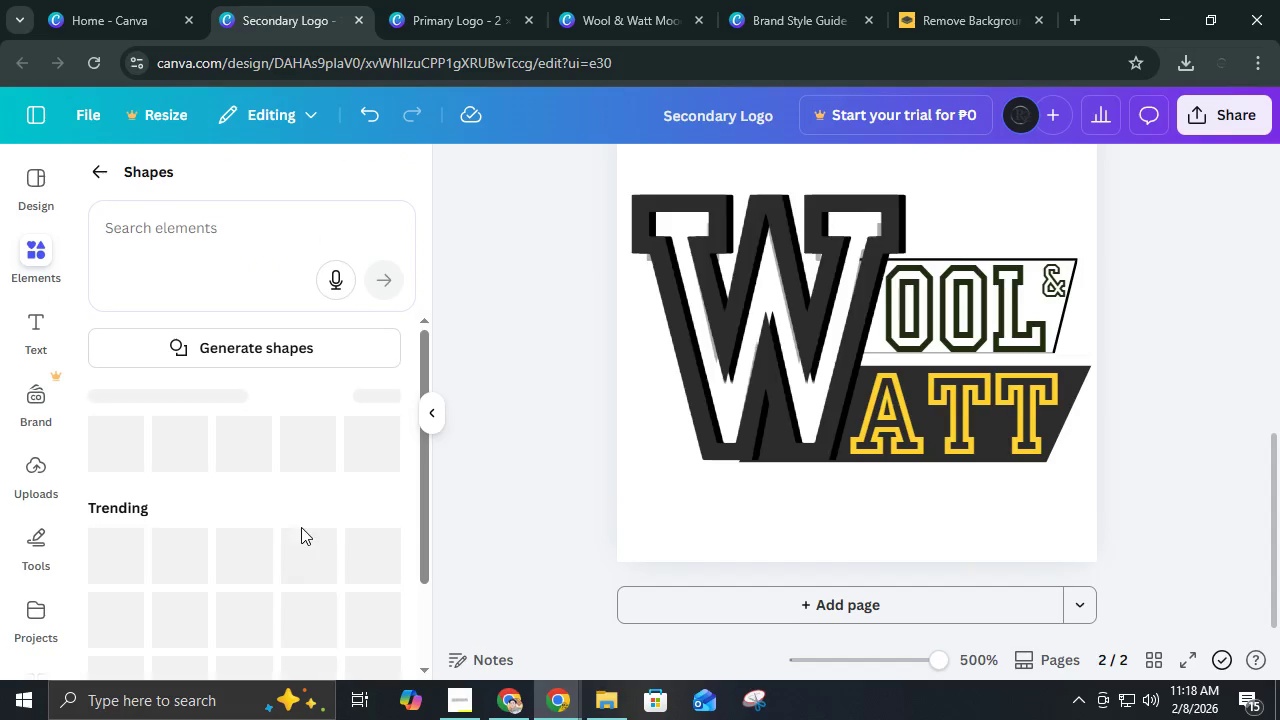 
scroll: coordinate [301, 527], scroll_direction: down, amount: 4.0
 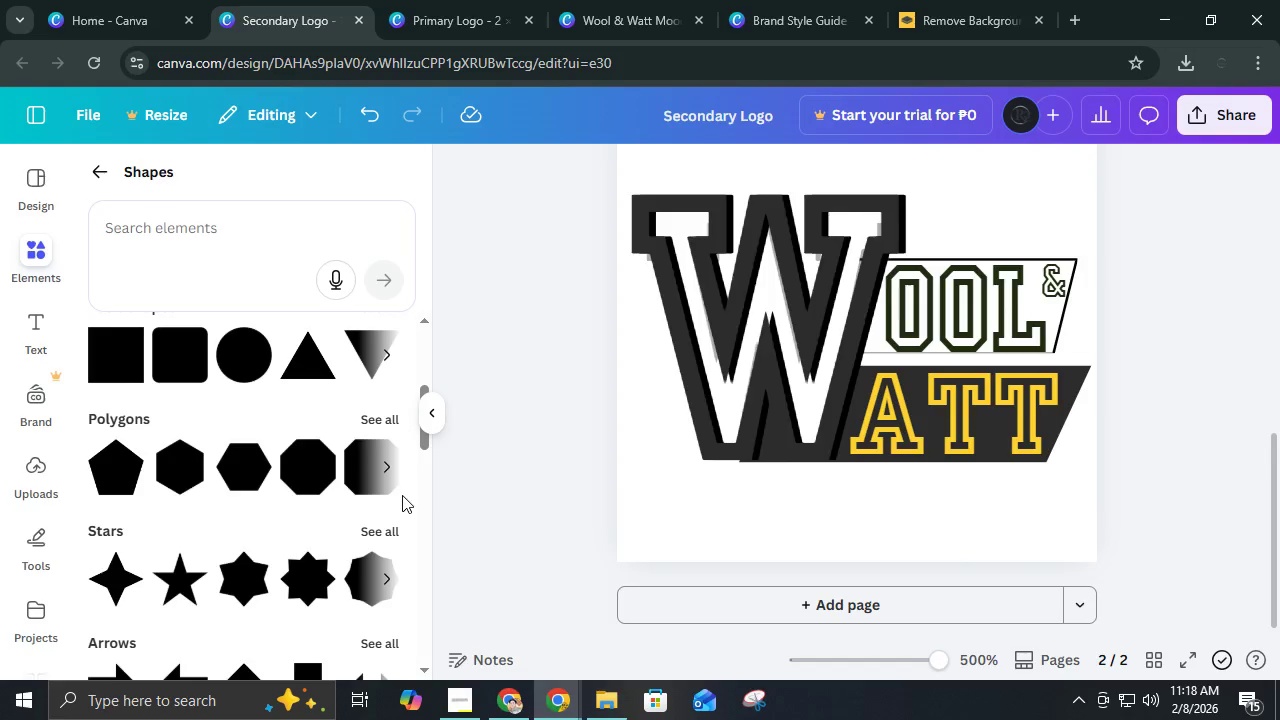 
left_click([183, 464])
 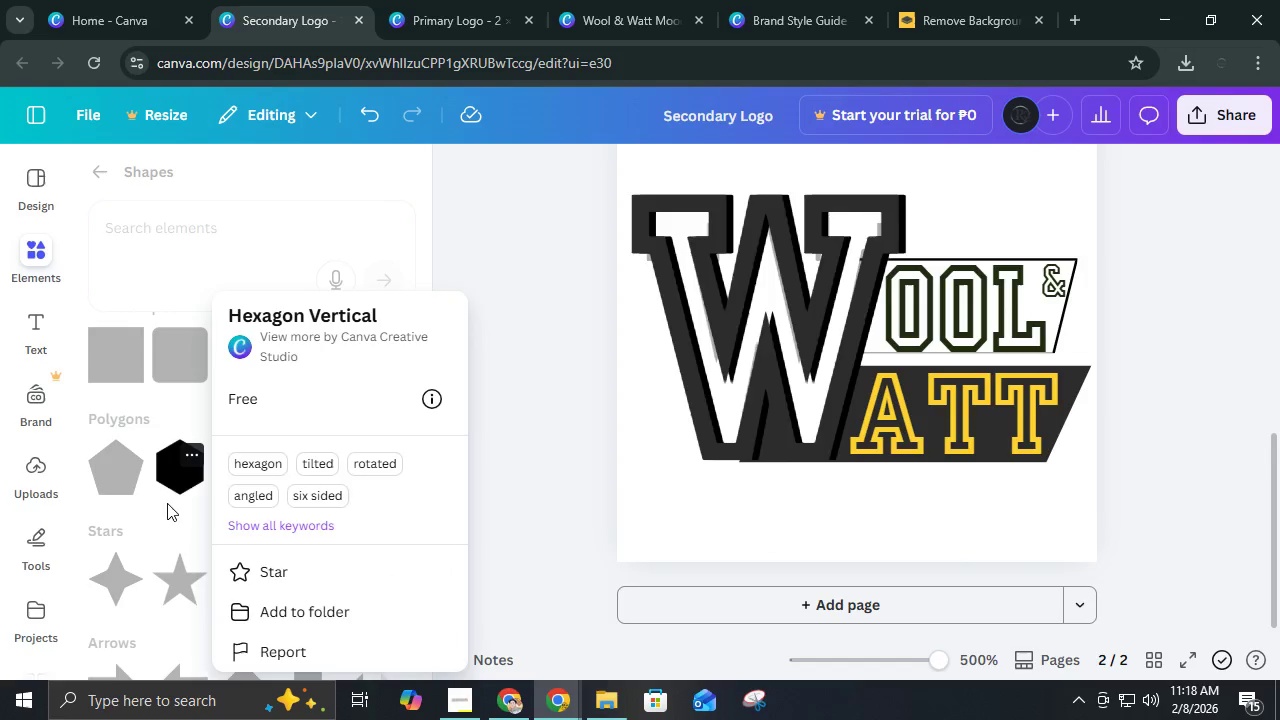 
left_click([176, 491])
 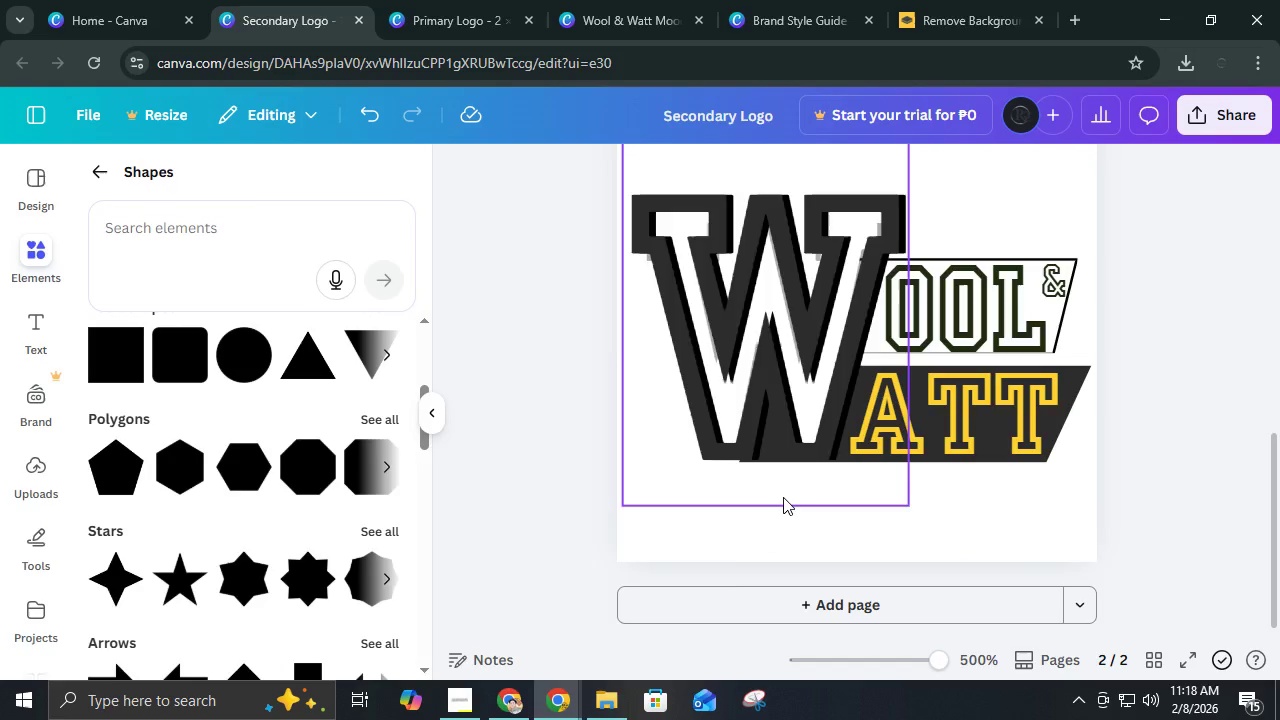 
scroll: coordinate [783, 497], scroll_direction: none, amount: 0.0
 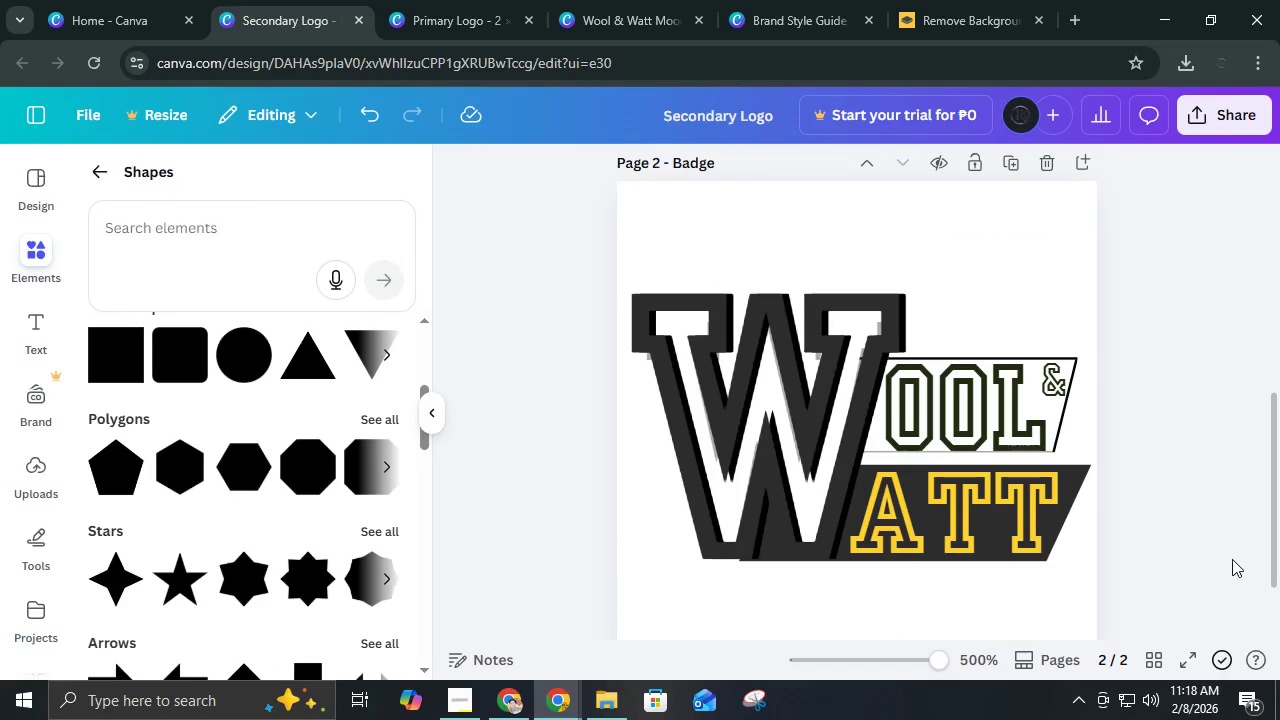 
left_click_drag(start_coordinate=[1230, 559], to_coordinate=[731, 324])
 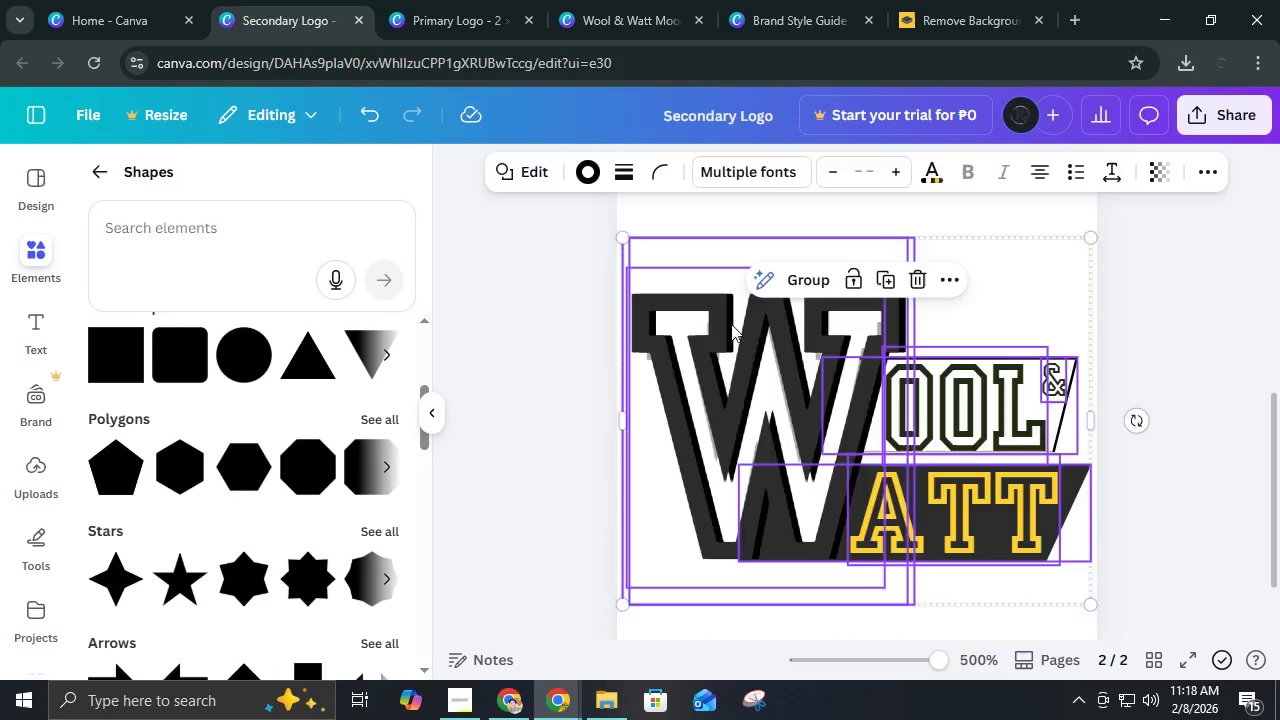 
key(Delete)
 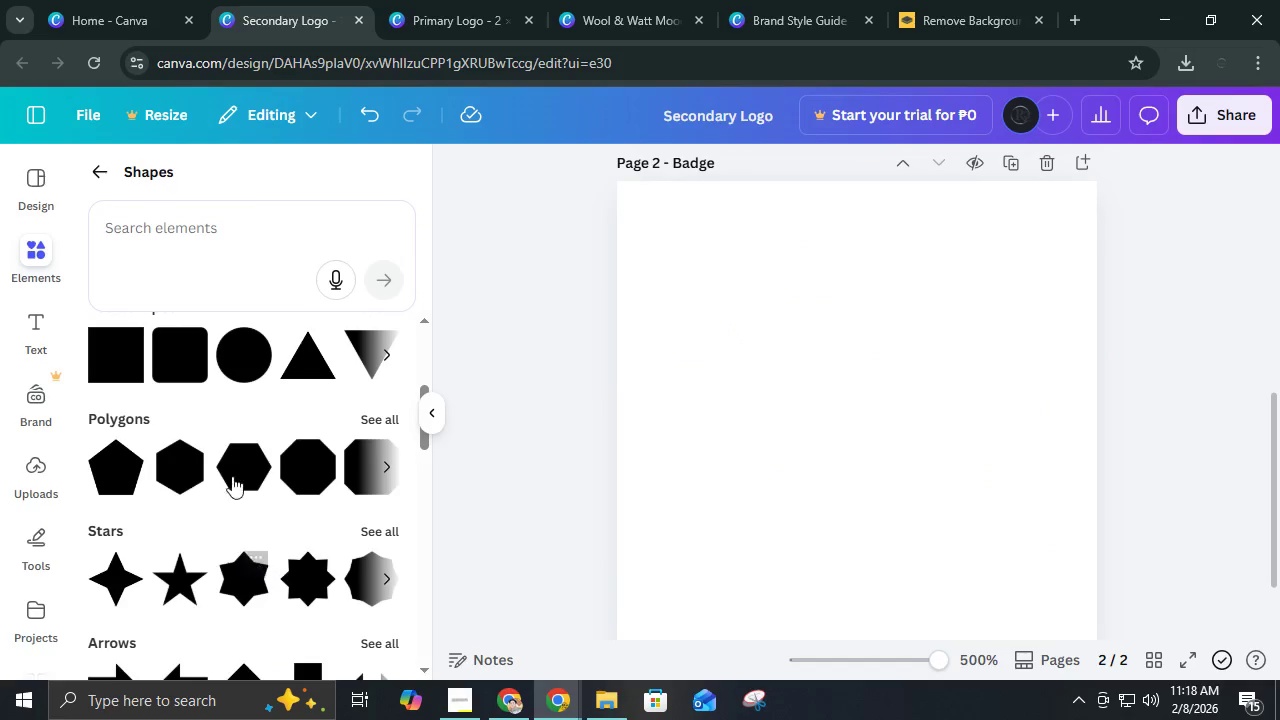 
left_click([187, 474])
 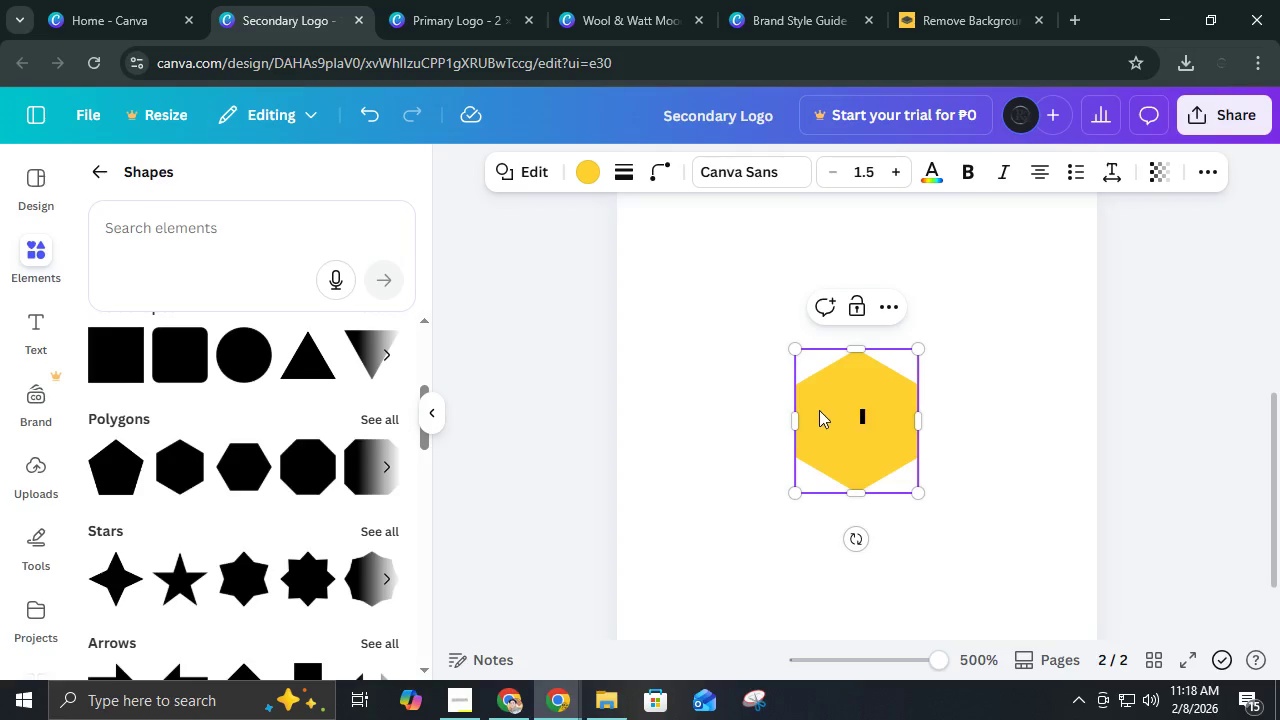 
left_click([944, 460])
 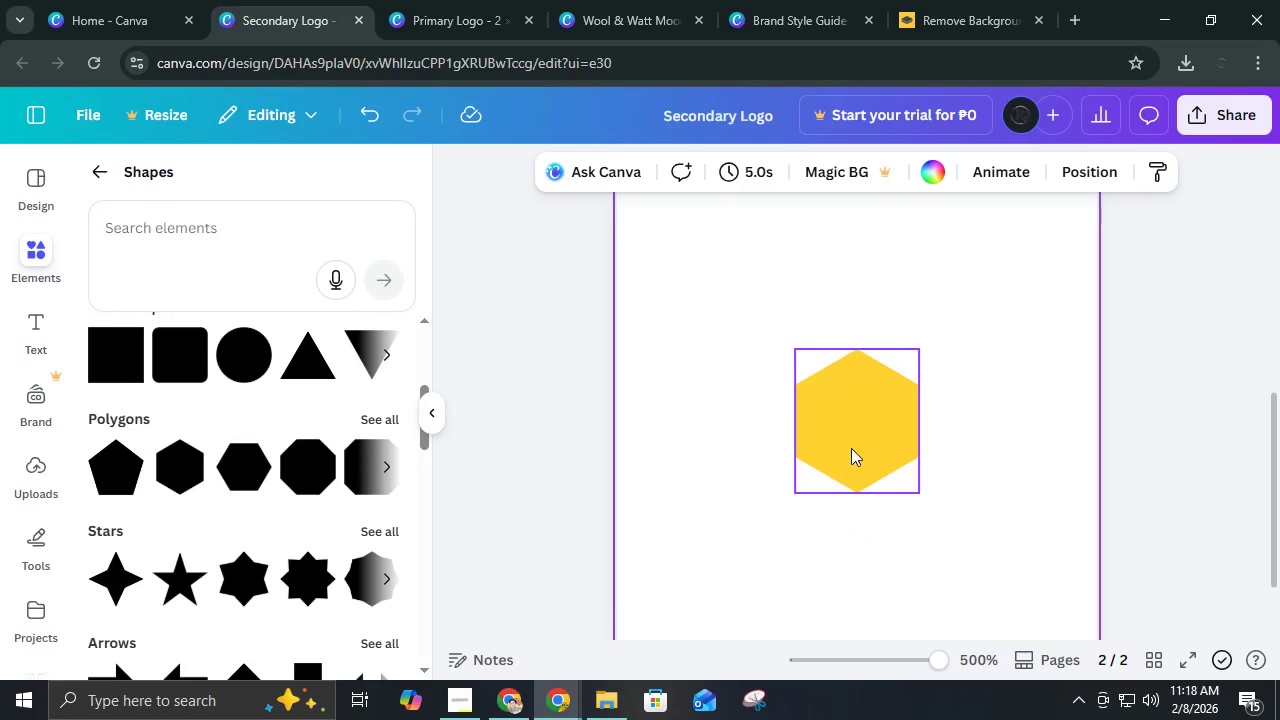 
left_click_drag(start_coordinate=[851, 448], to_coordinate=[728, 320])
 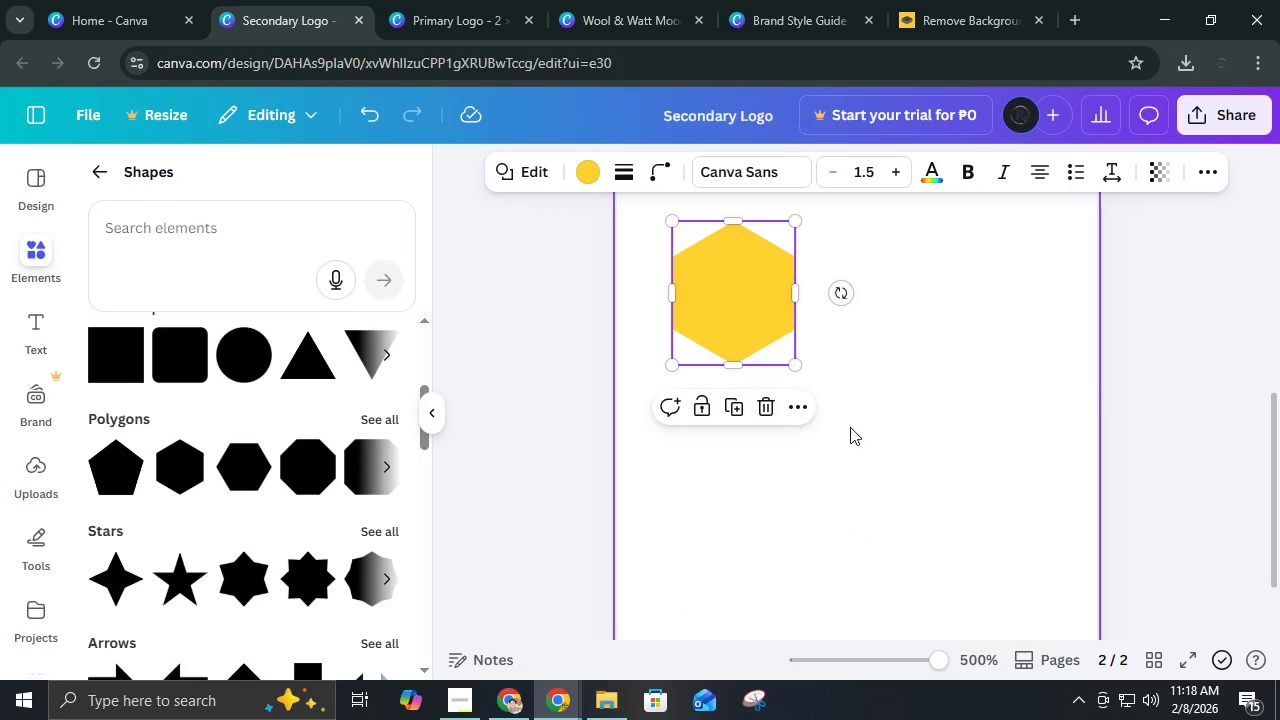 
hold_key(key=ControlLeft, duration=0.39)
scroll: coordinate [853, 427], scroll_direction: down, amount: 3.0
 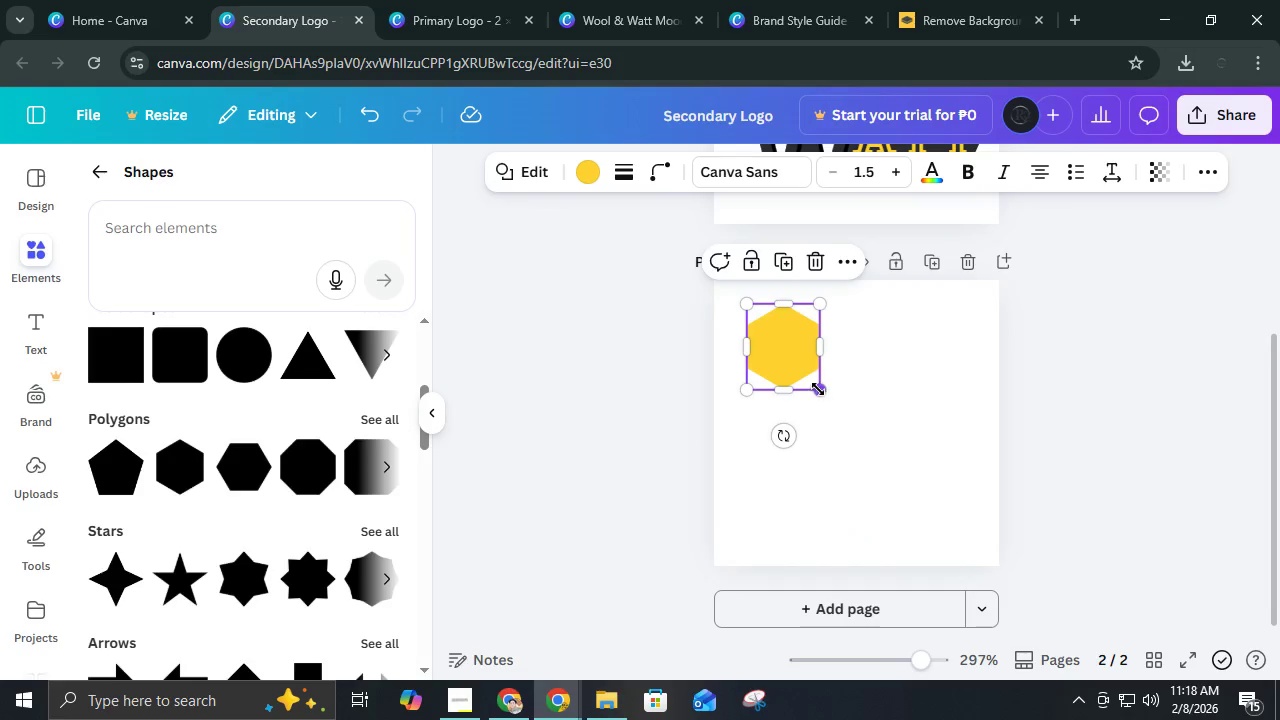 
left_click_drag(start_coordinate=[818, 389], to_coordinate=[996, 526])
 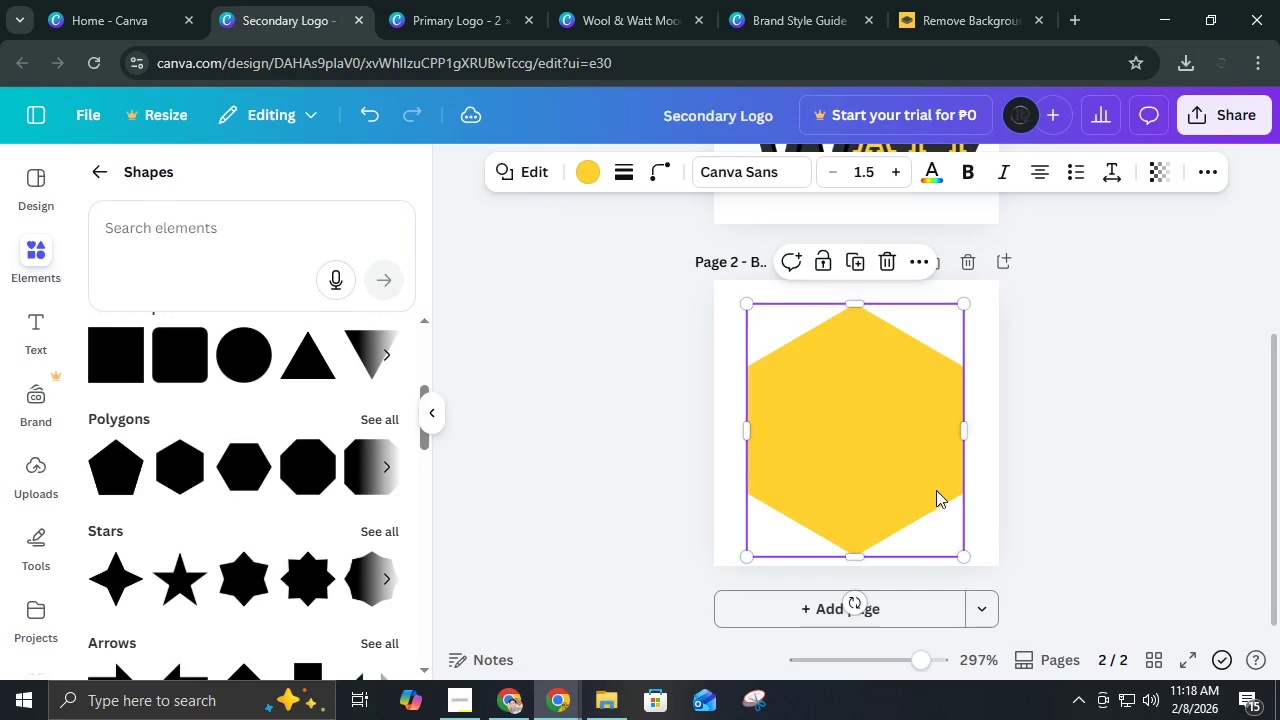 
left_click_drag(start_coordinate=[936, 490], to_coordinate=[935, 477])
 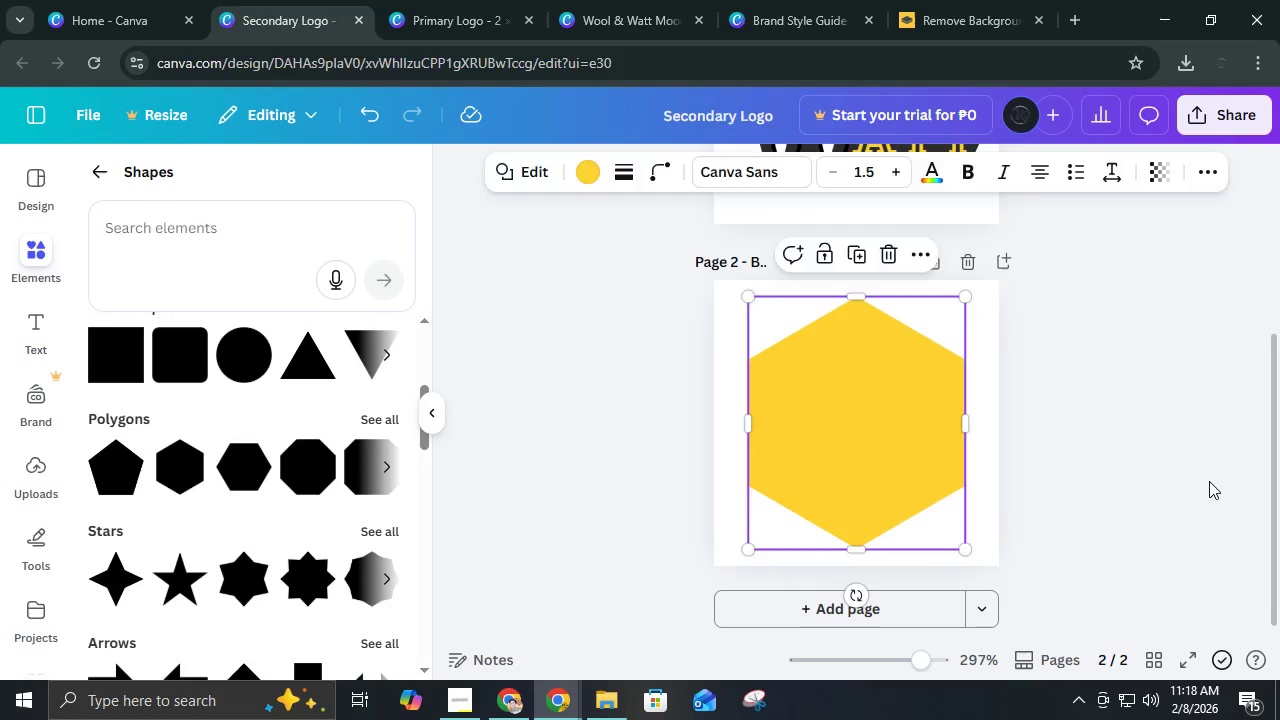 
left_click([1209, 481])
 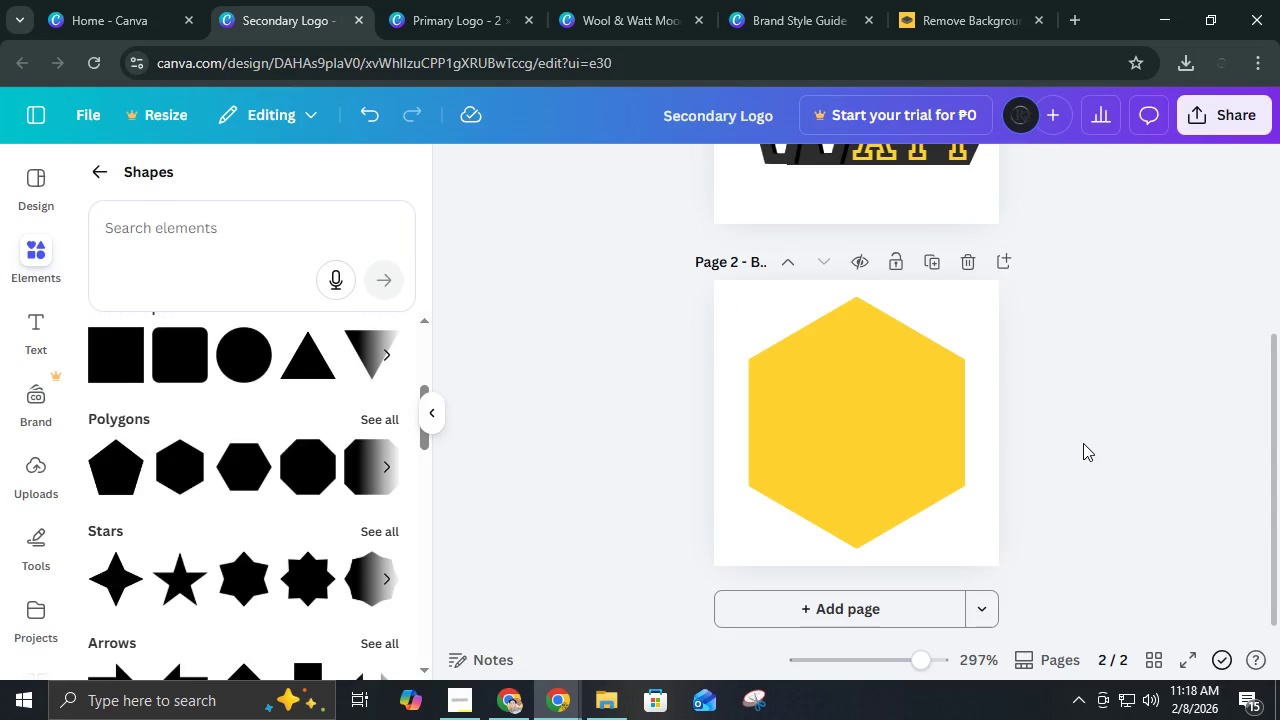 
scroll: coordinate [1083, 443], scroll_direction: up, amount: 2.0
 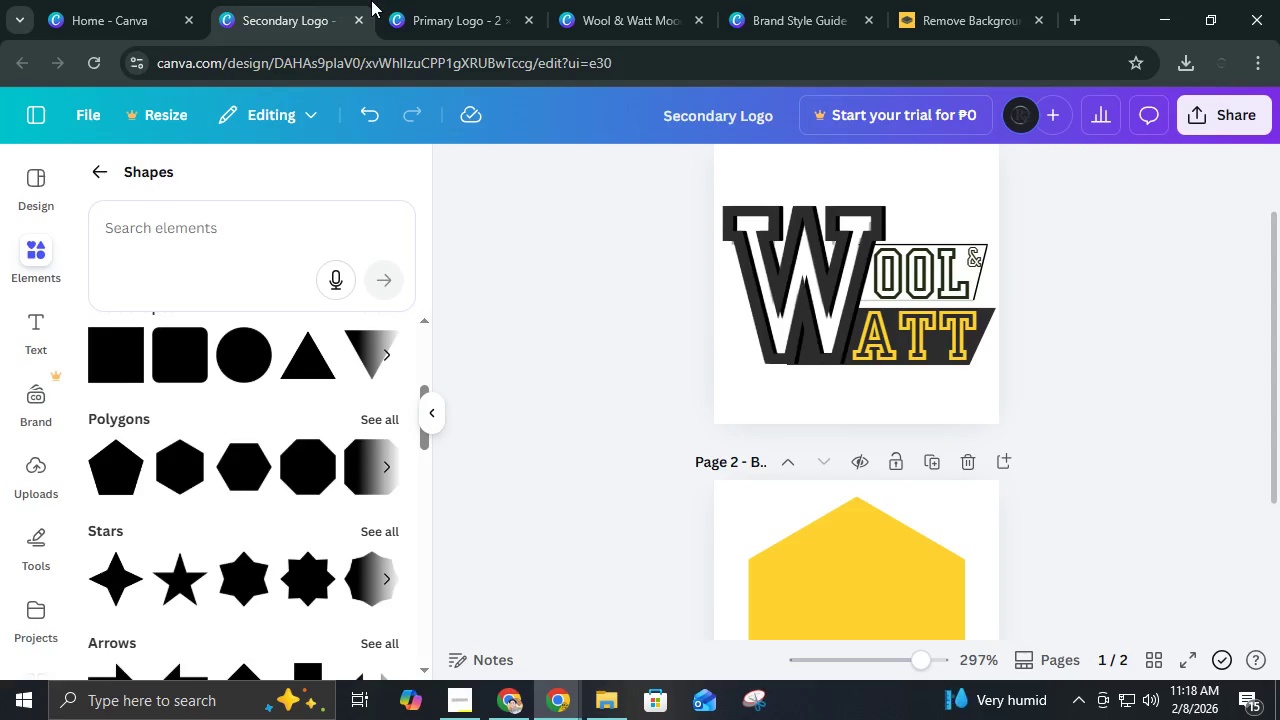 
left_click([407, 4])
 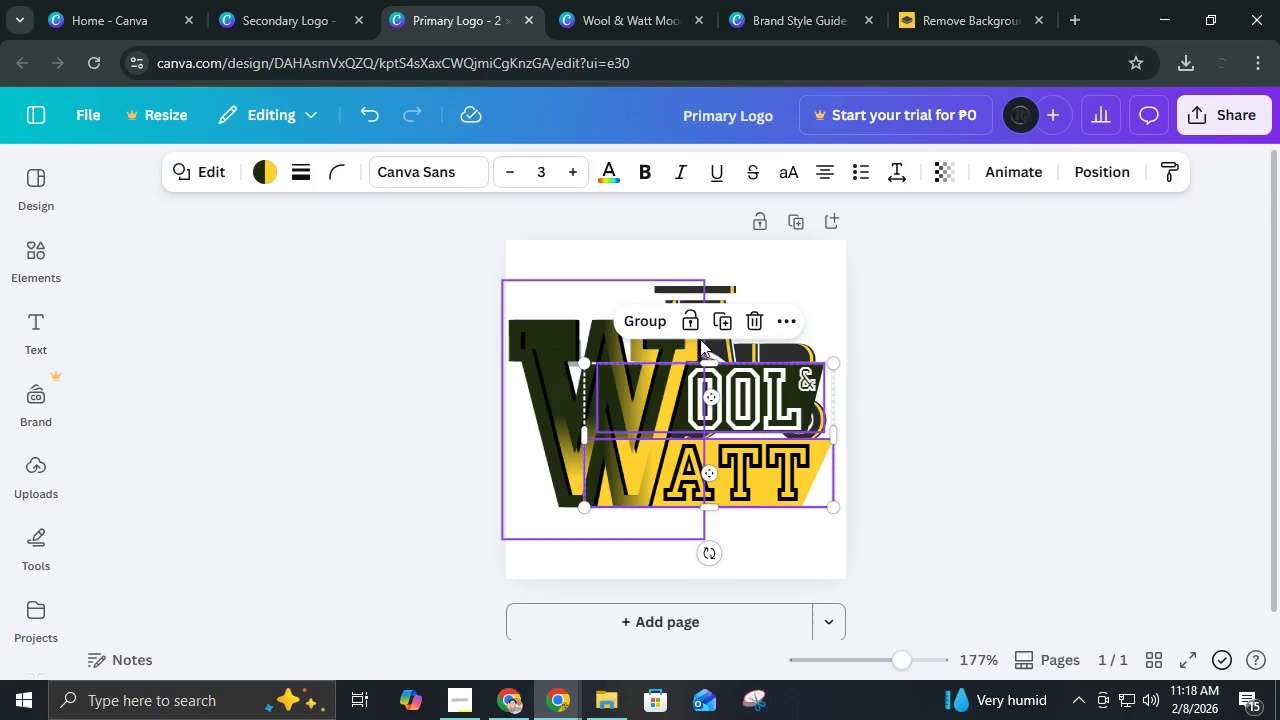 
left_click([882, 368])
 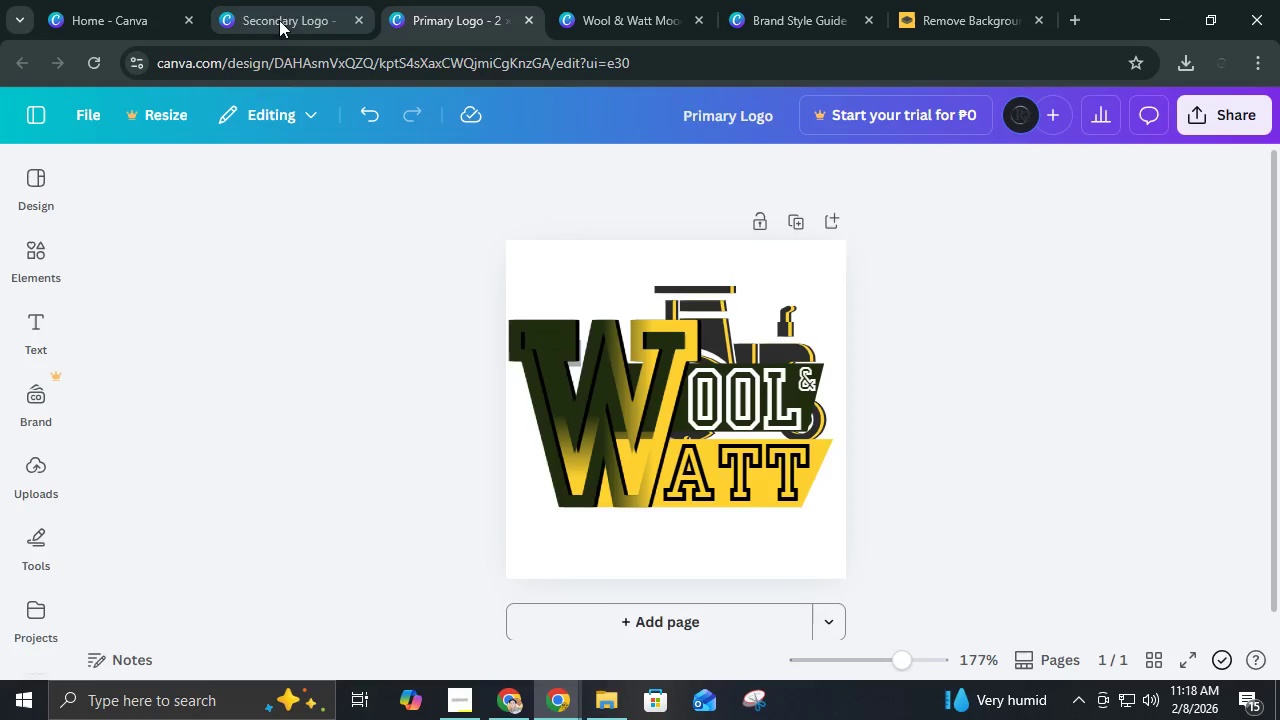 
left_click([282, 16])
 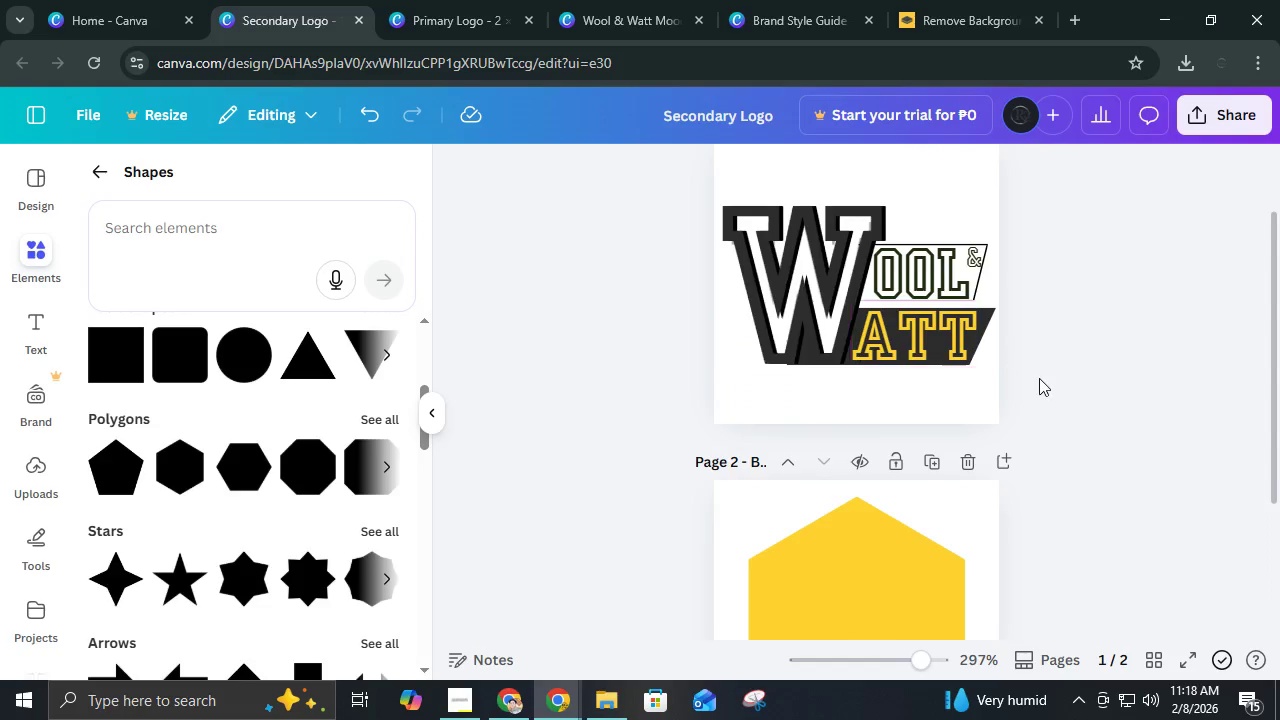 
scroll: coordinate [1042, 383], scroll_direction: down, amount: 2.0
 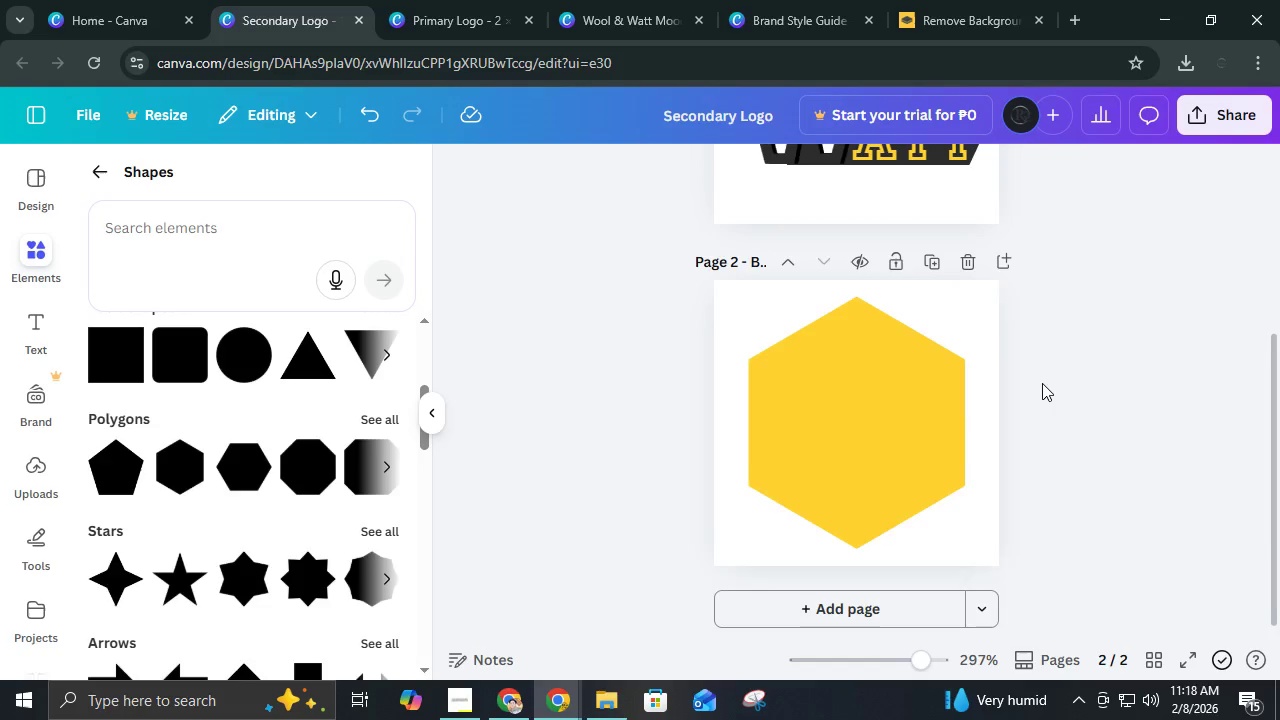 
scroll: coordinate [1042, 383], scroll_direction: up, amount: 1.0
 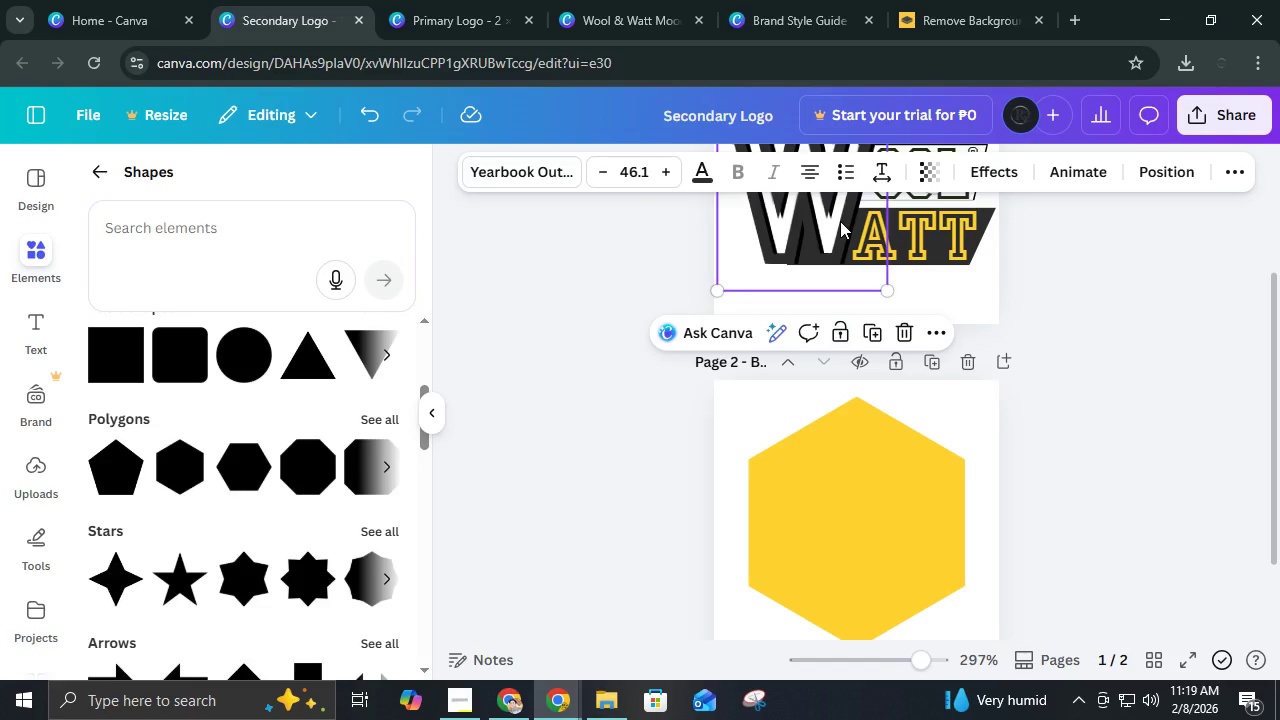 
hold_key(key=ControlLeft, duration=0.62)
 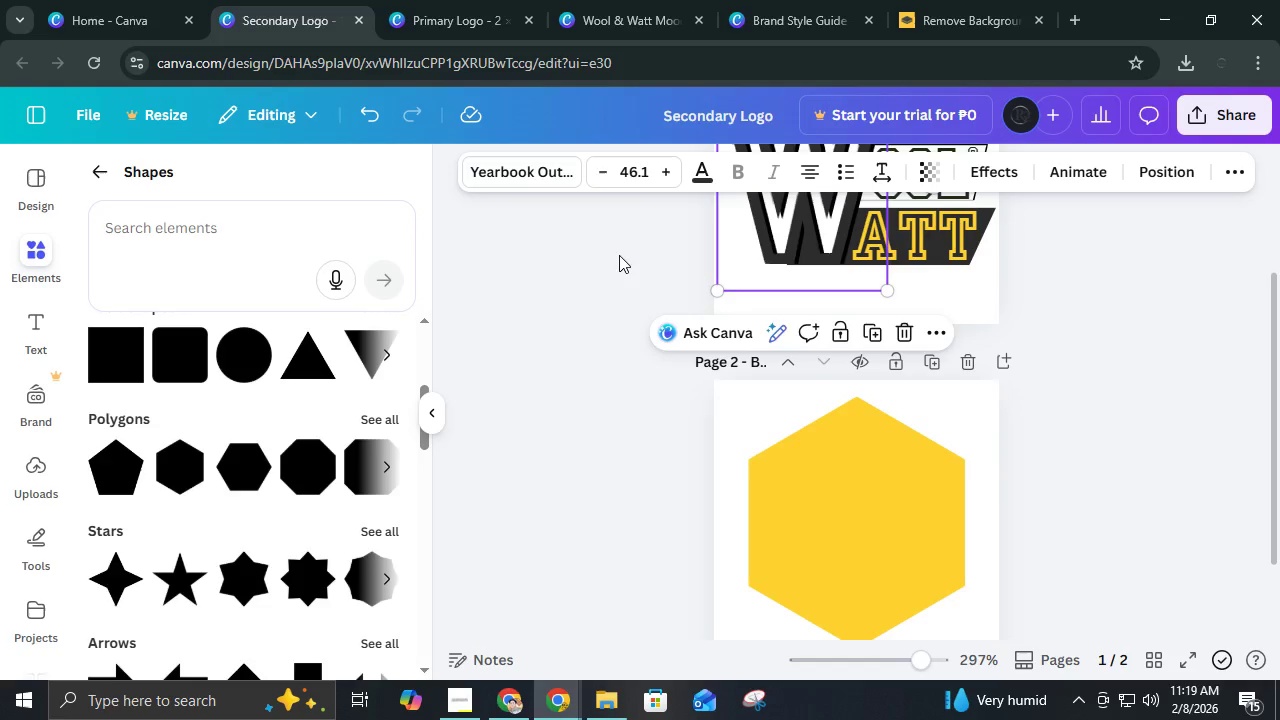 
left_click_drag(start_coordinate=[619, 255], to_coordinate=[763, 251])
 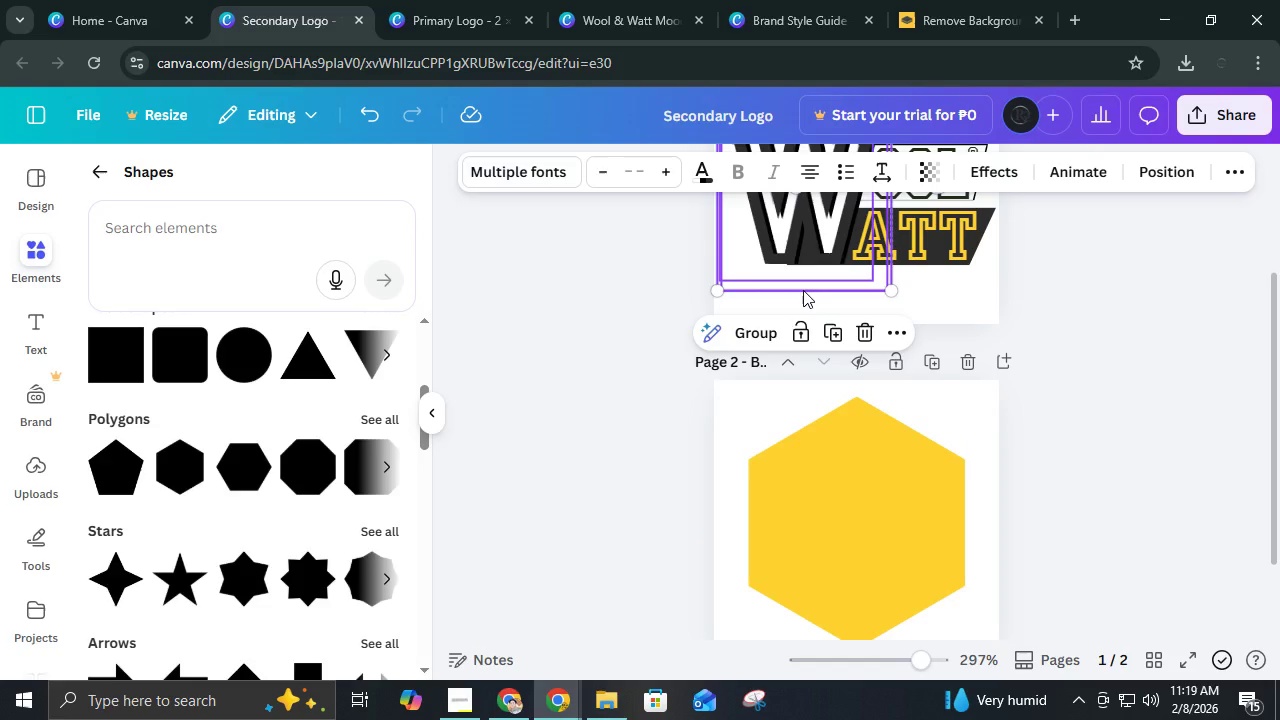 
key(Control+C)
 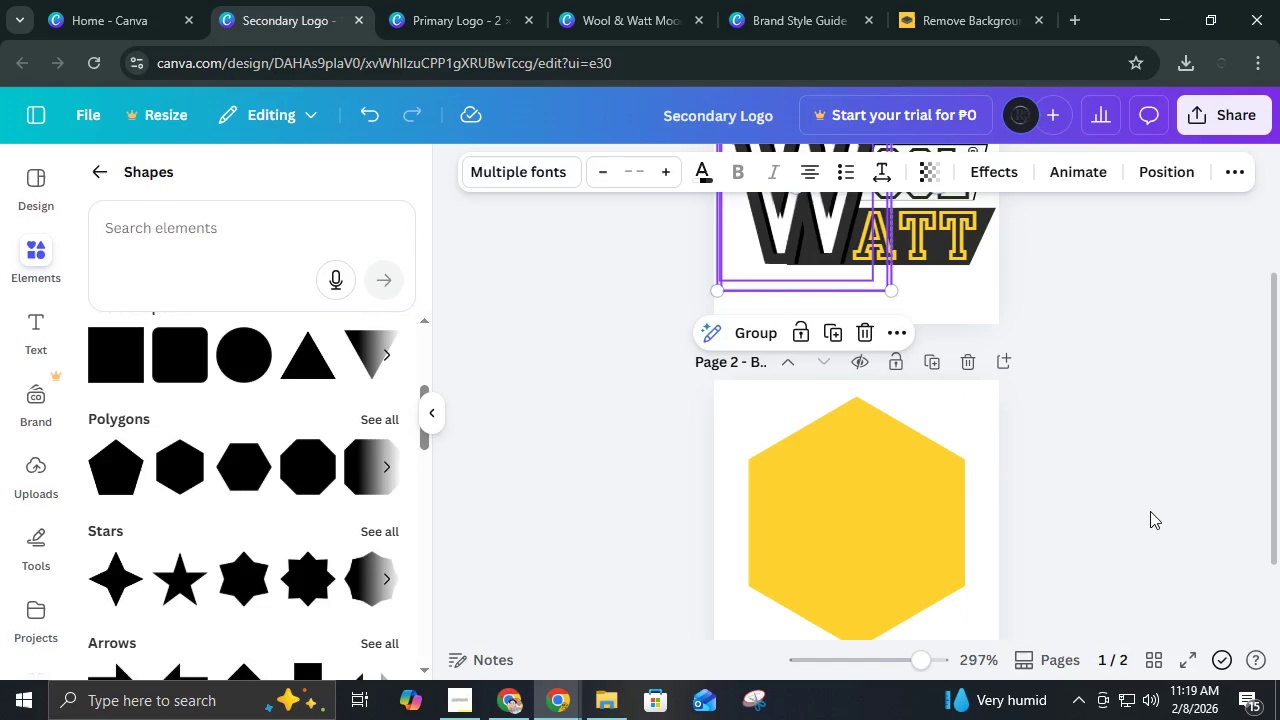 
left_click([1150, 511])
 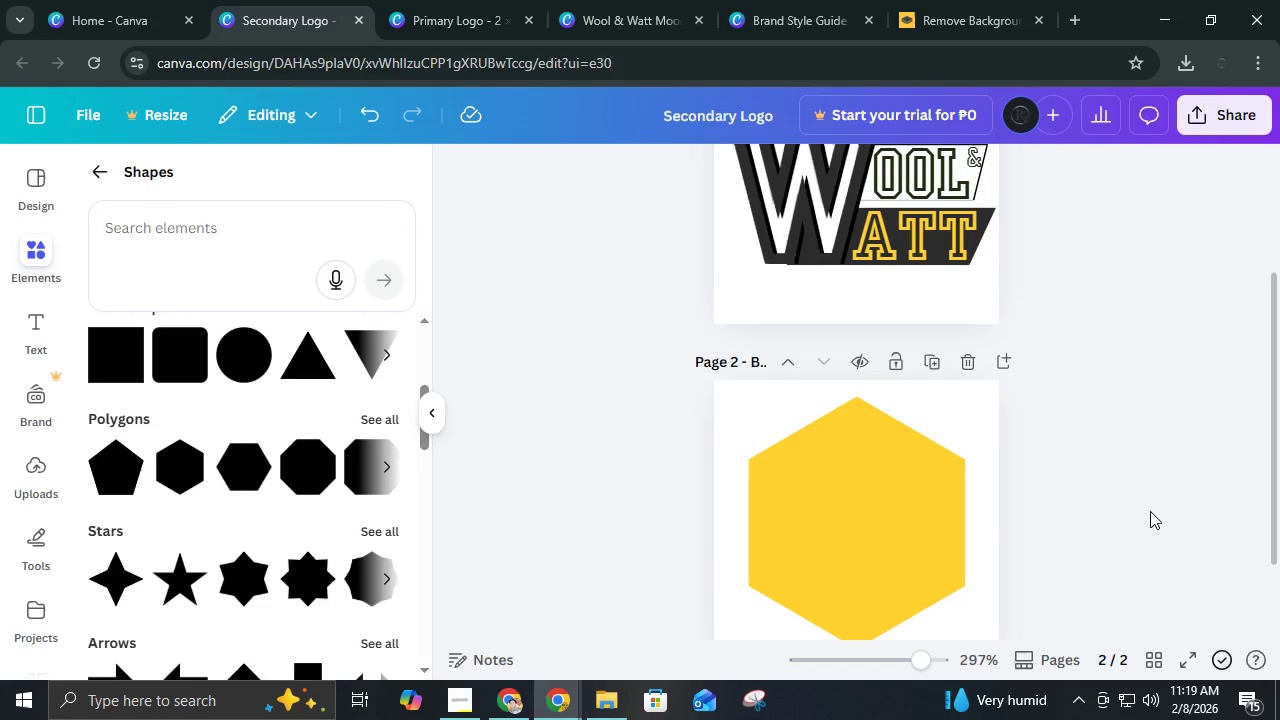 
key(Control+V)
 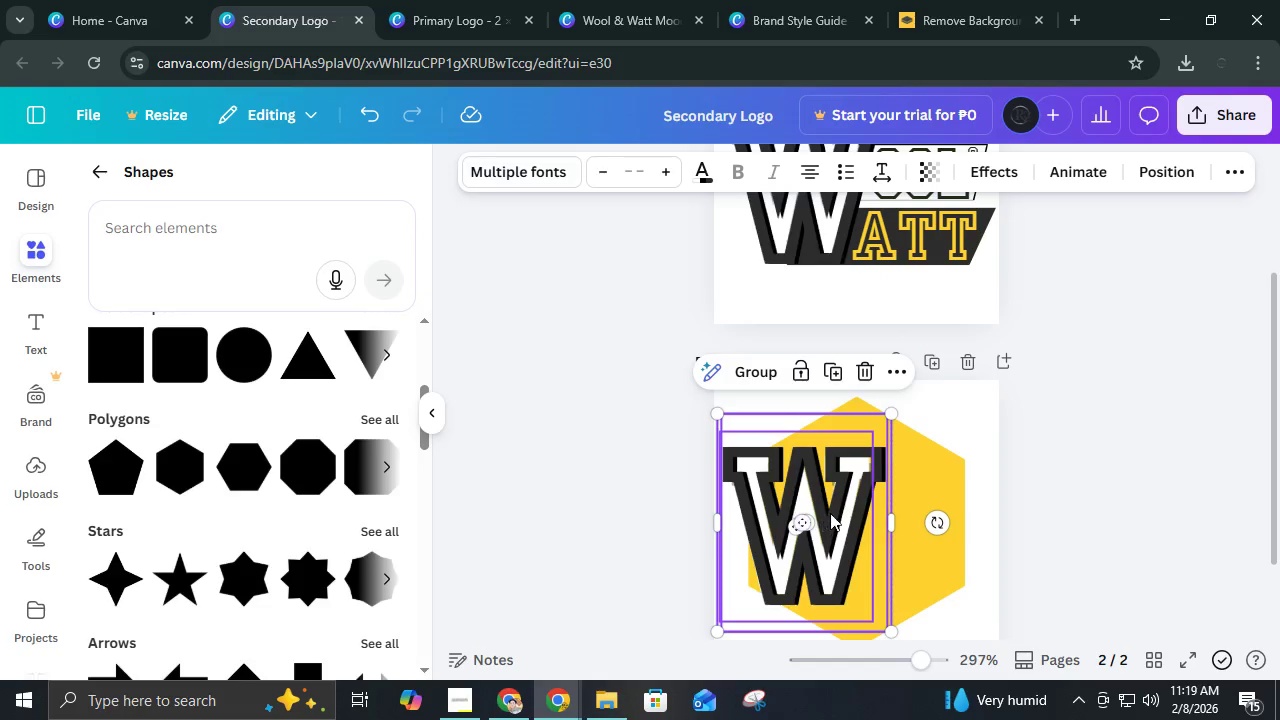 
left_click_drag(start_coordinate=[847, 488], to_coordinate=[902, 492])
 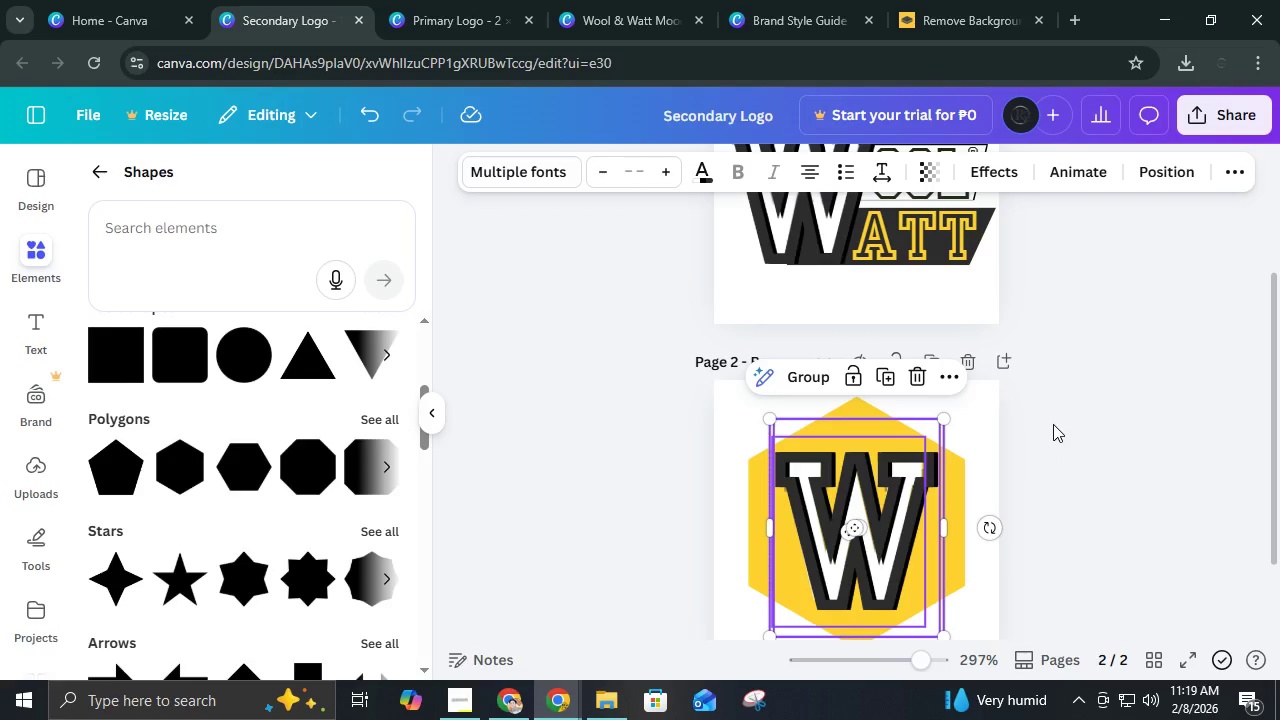 
hold_key(key=ControlLeft, duration=1.0)
hold_key(key=ControlLeft, duration=3.34)
scroll: coordinate [1051, 432], scroll_direction: down, amount: 1.0
 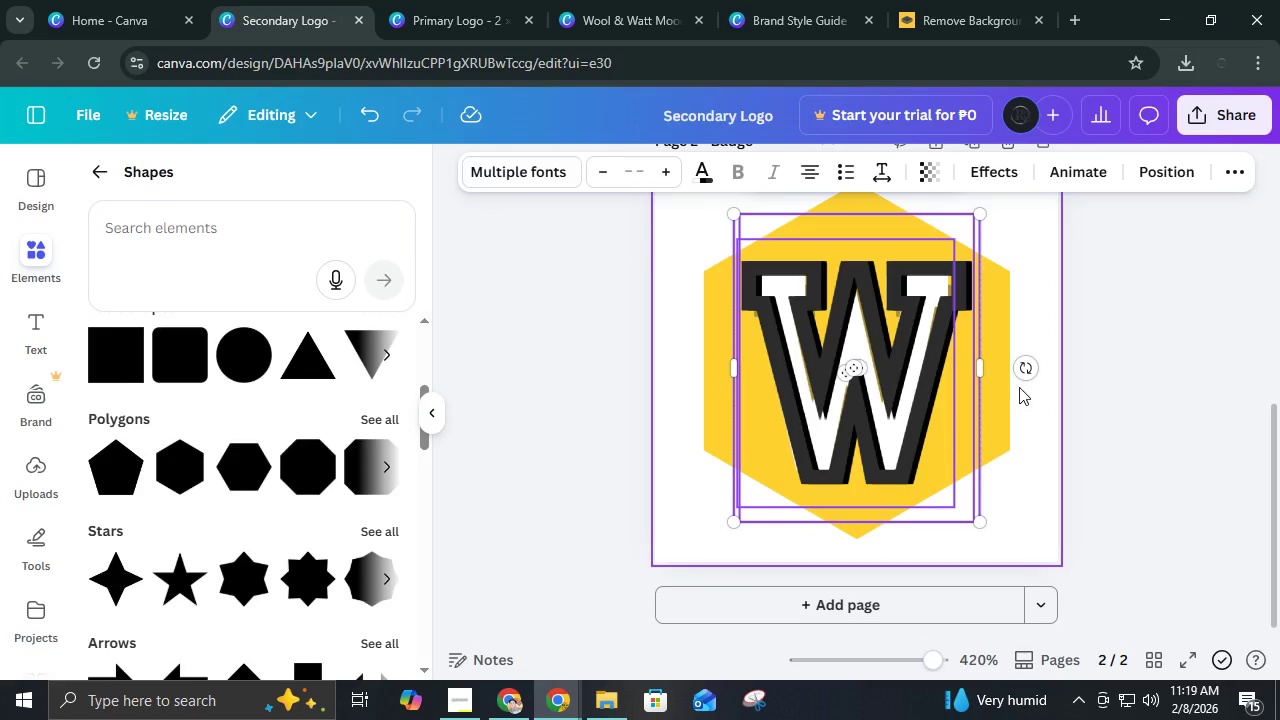 
left_click_drag(start_coordinate=[901, 411], to_coordinate=[903, 405])
 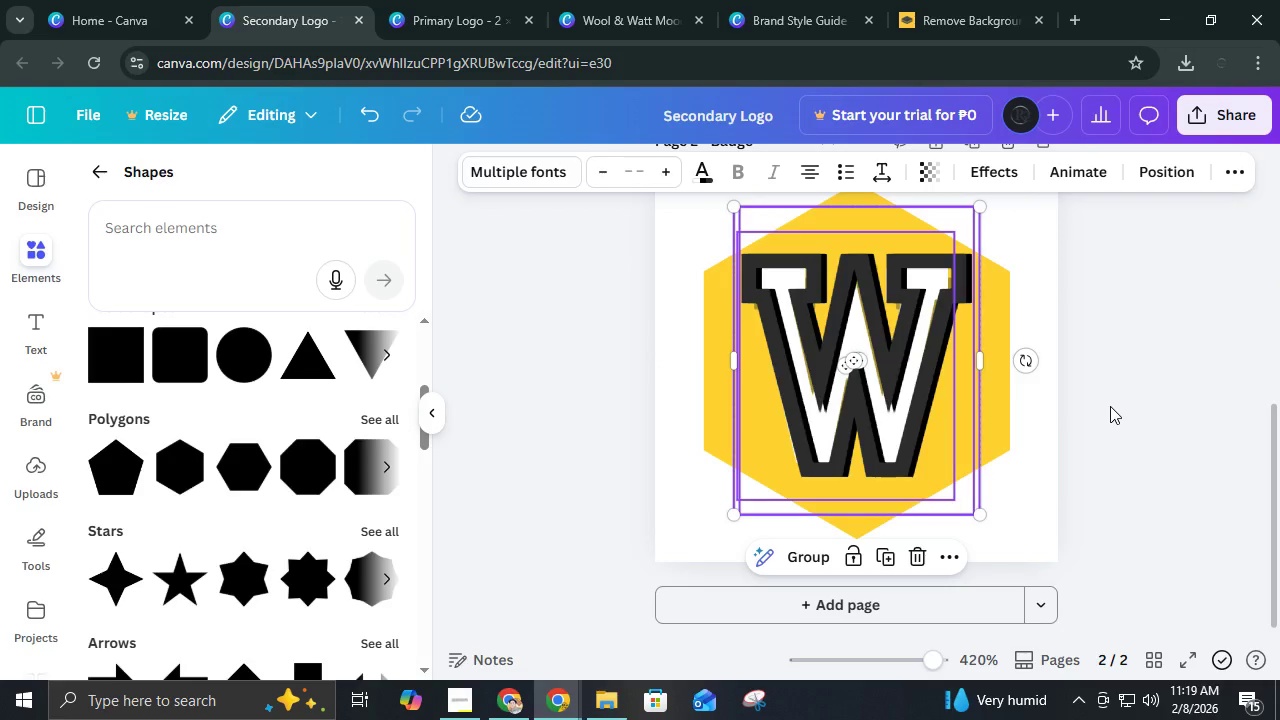 
key(Control+G)
 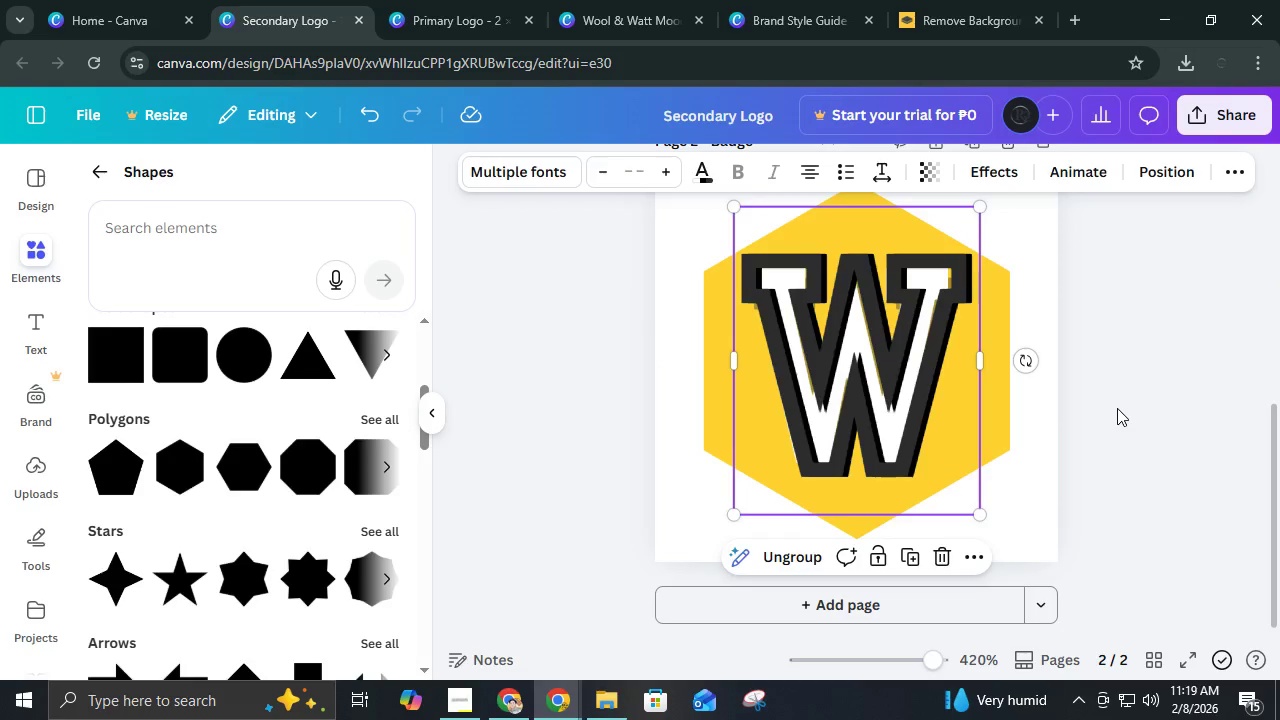 
left_click([1117, 408])
 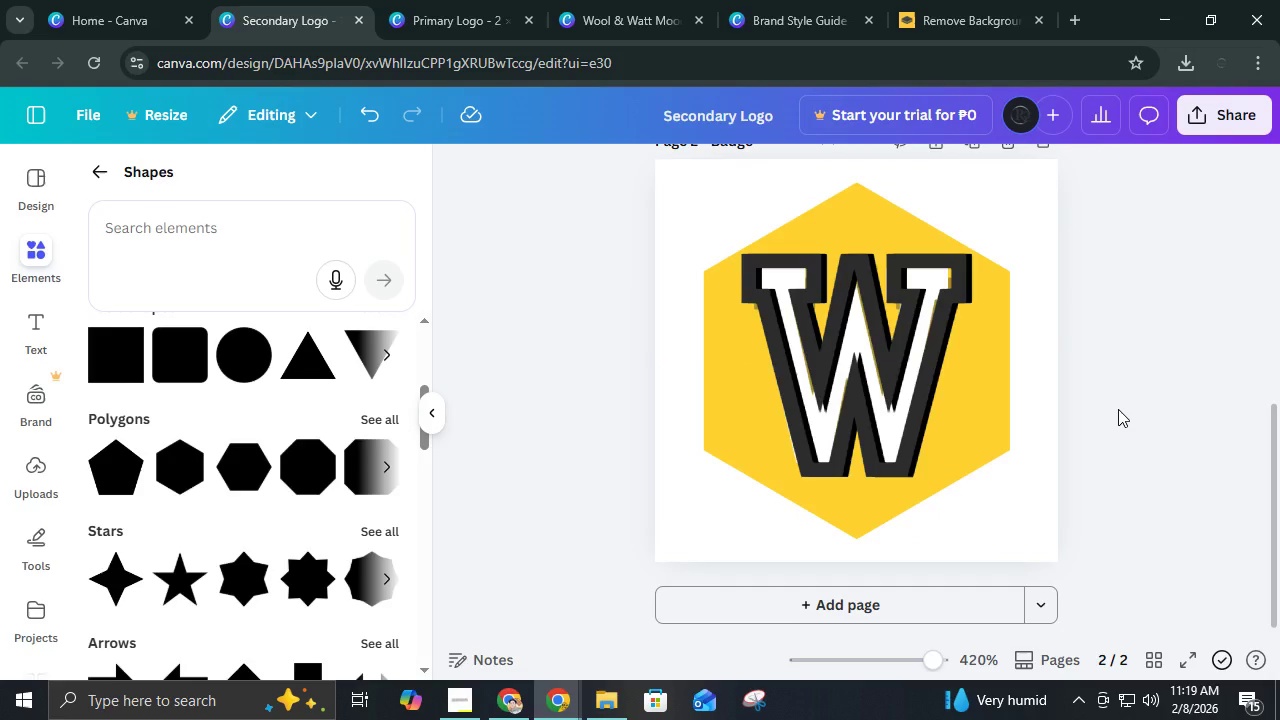 
scroll: coordinate [1118, 409], scroll_direction: up, amount: 1.0
 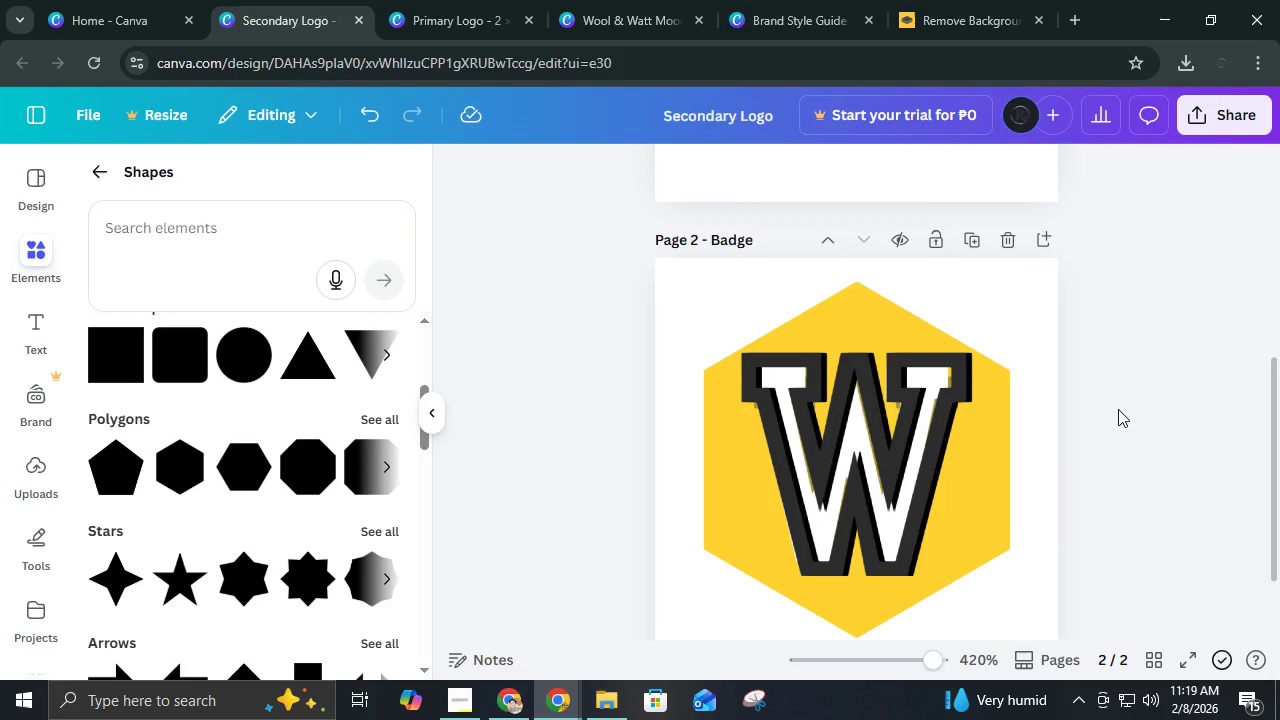 
scroll: coordinate [1118, 409], scroll_direction: down, amount: 1.0
 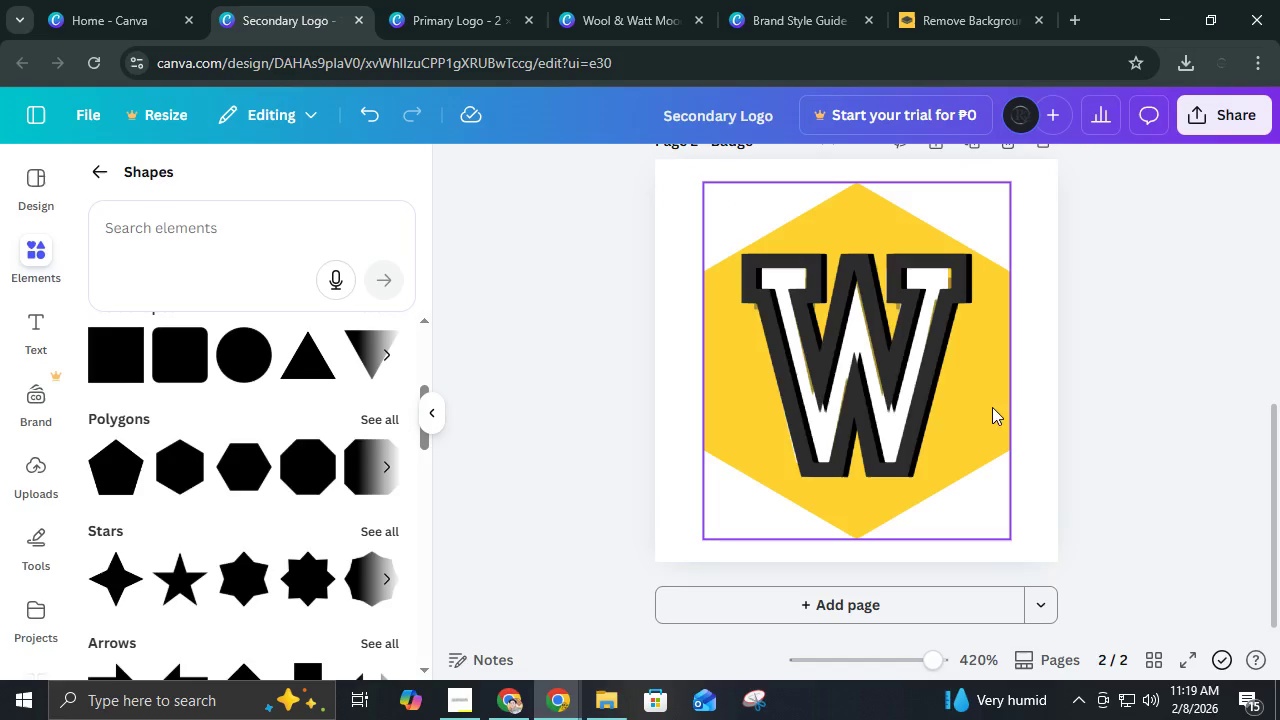 
left_click([1002, 401])
 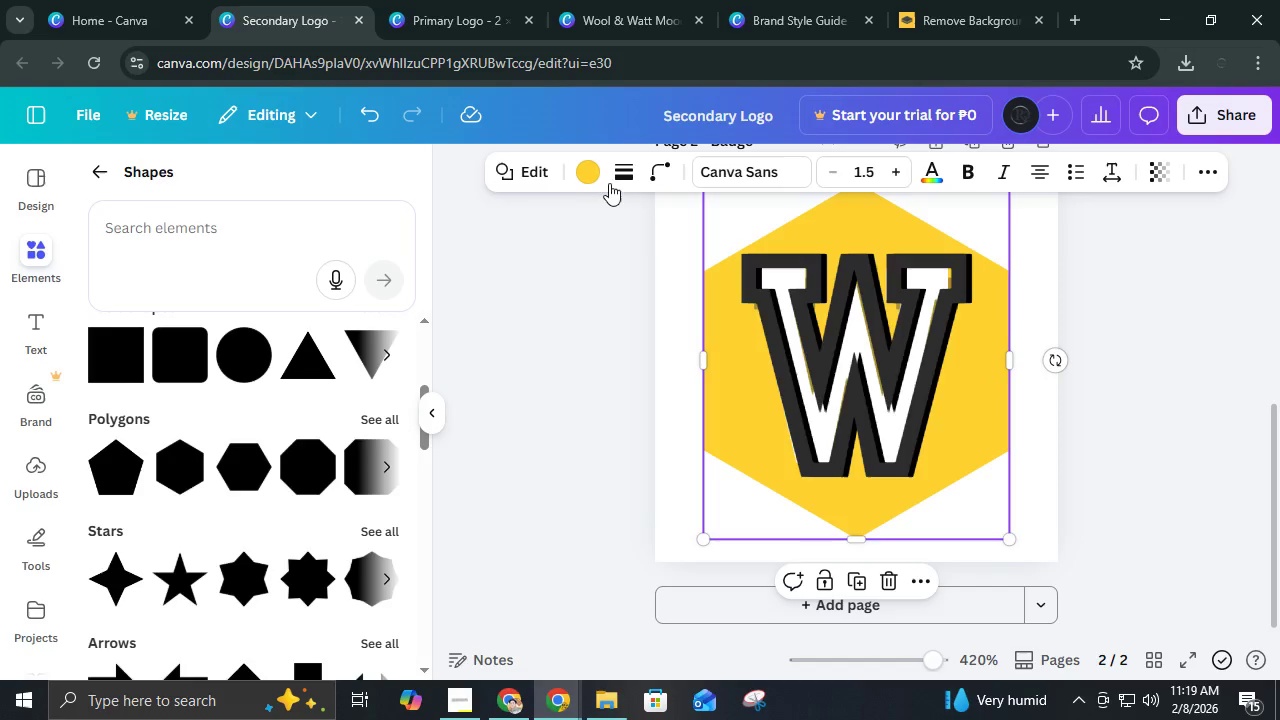 
left_click([596, 181])
 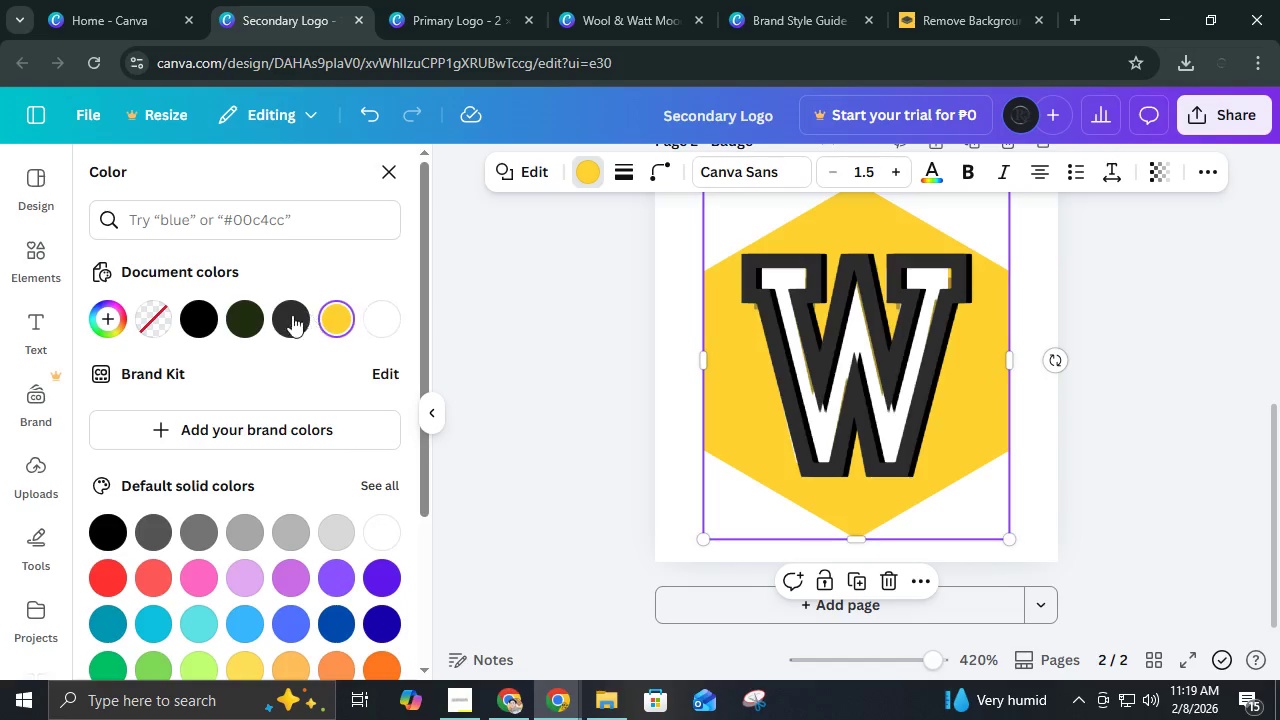 
left_click([253, 326])
 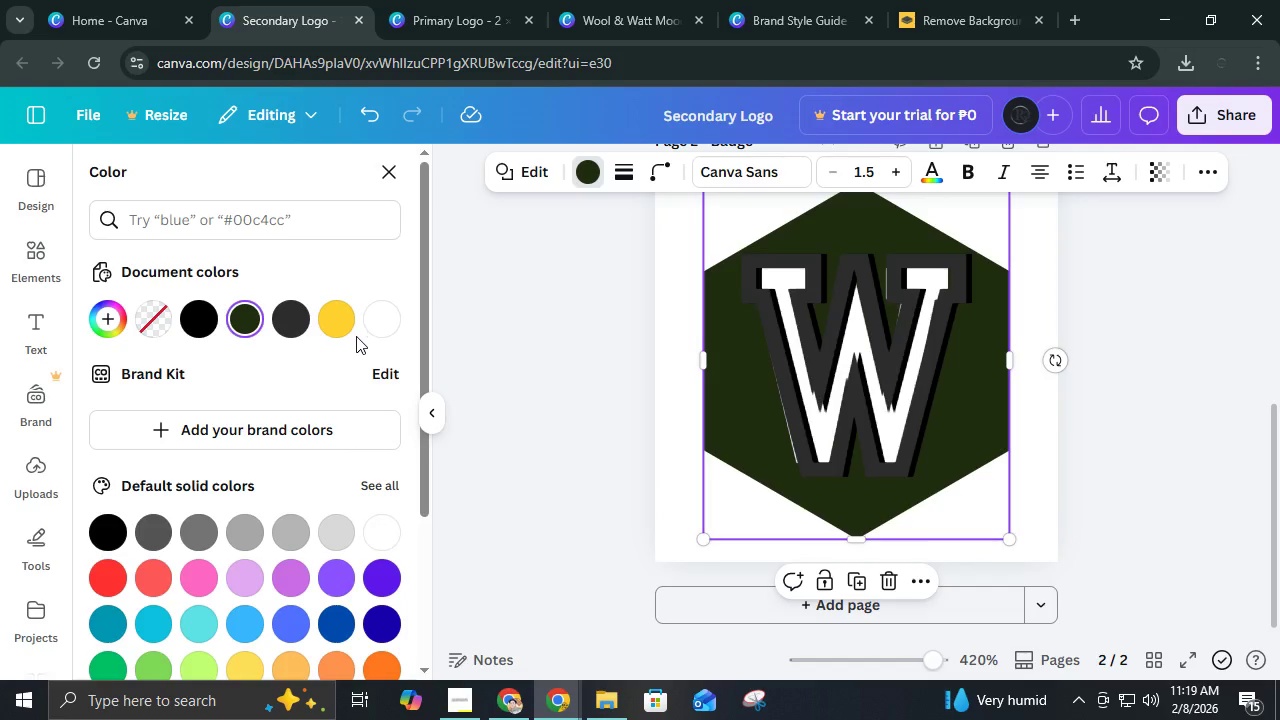 
wait(5.45)
 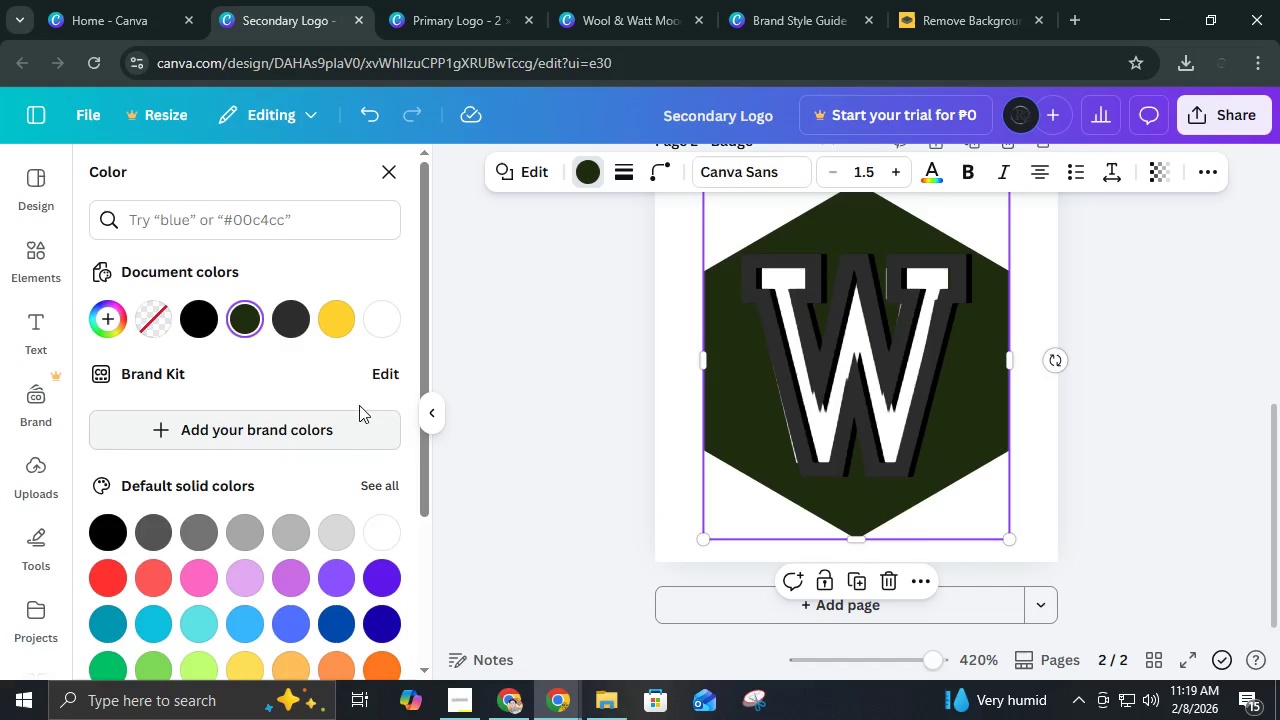 
mouse_move([376, 362])
 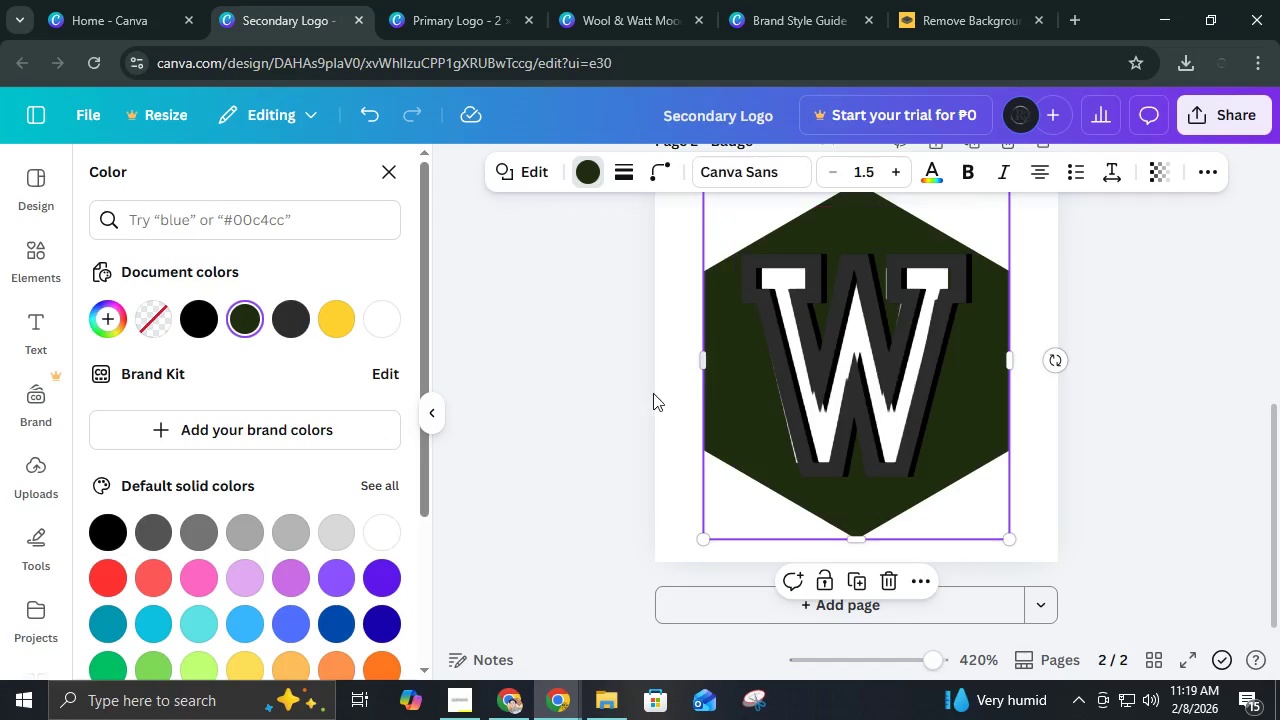 
left_click([333, 315])
 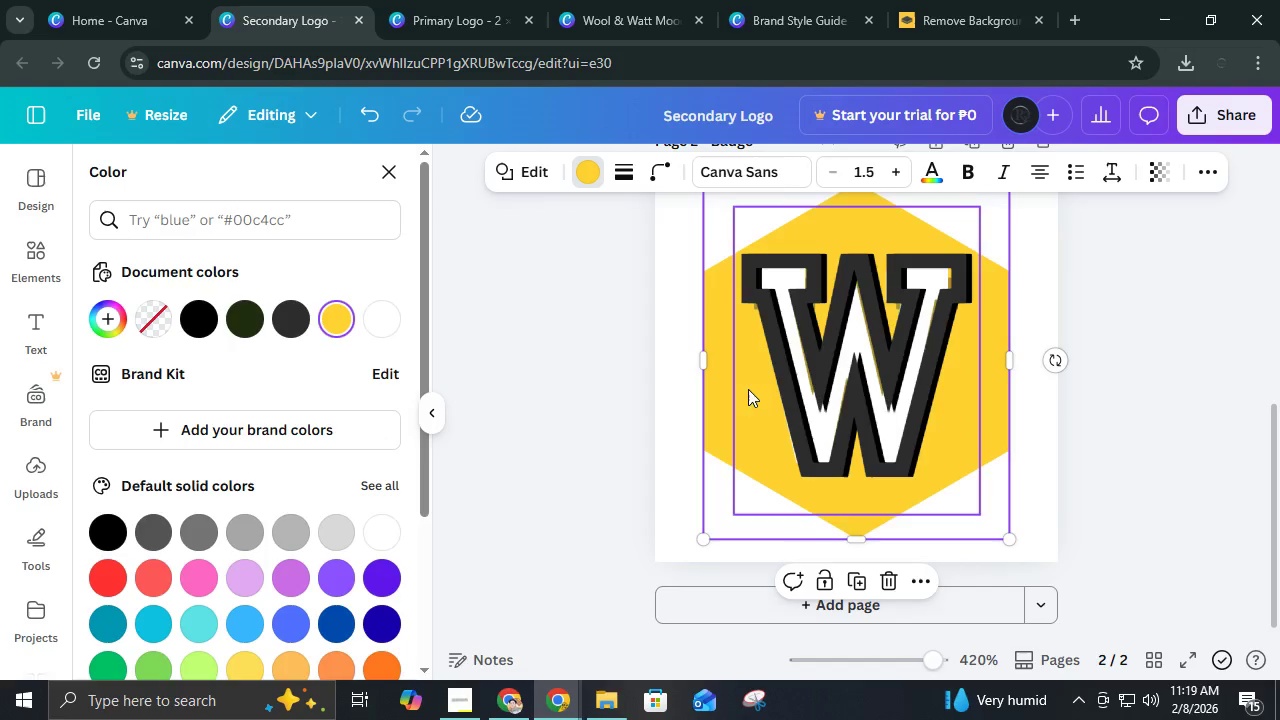 
left_click([247, 323])
 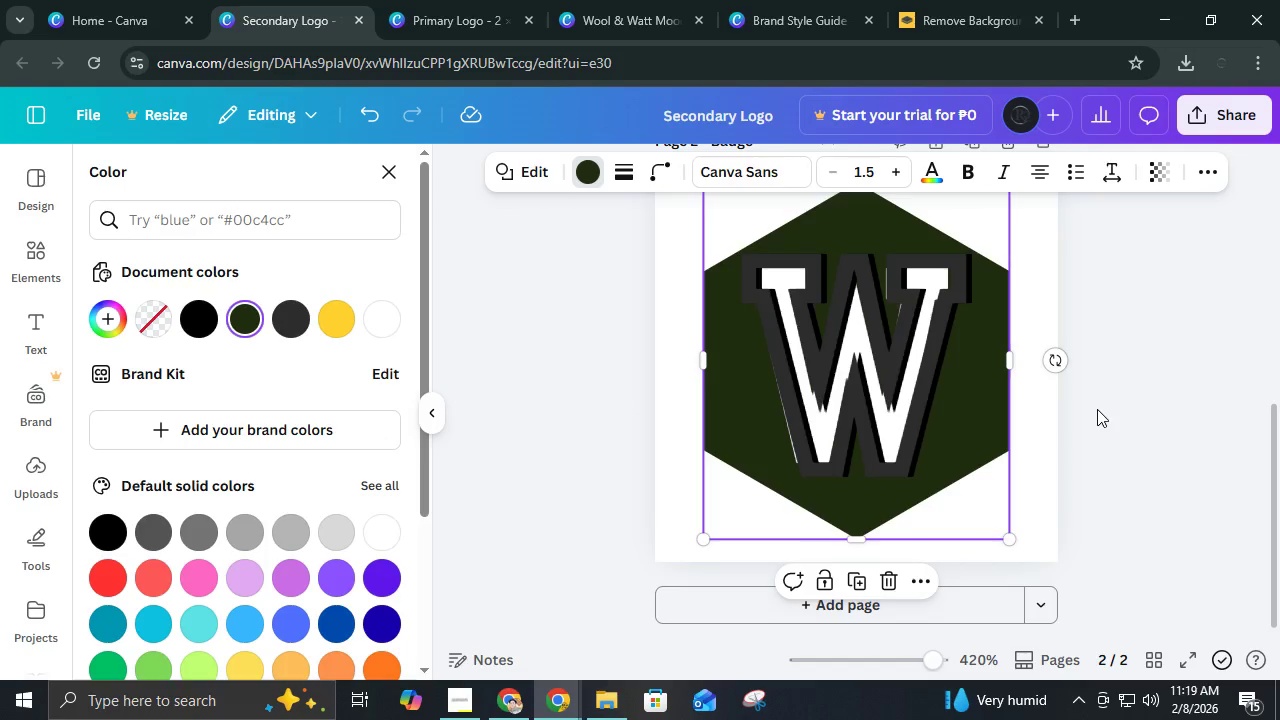 
left_click([1097, 409])
 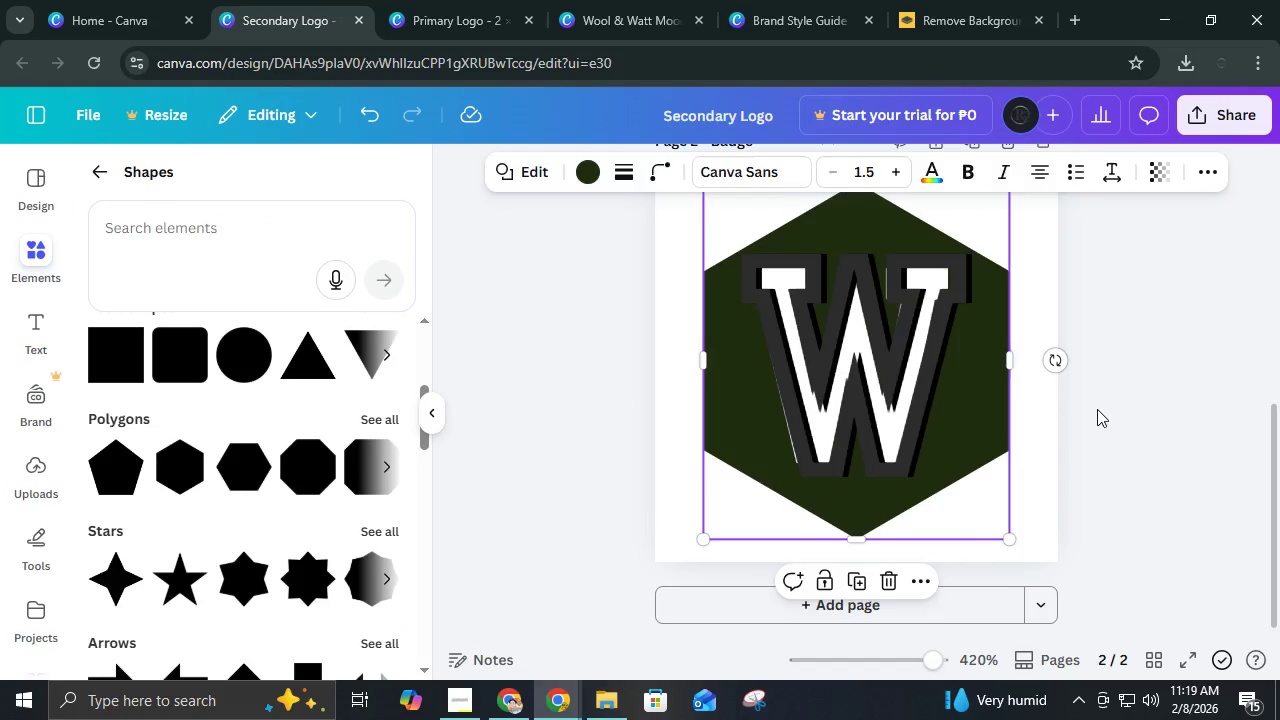 
left_click([1097, 409])
 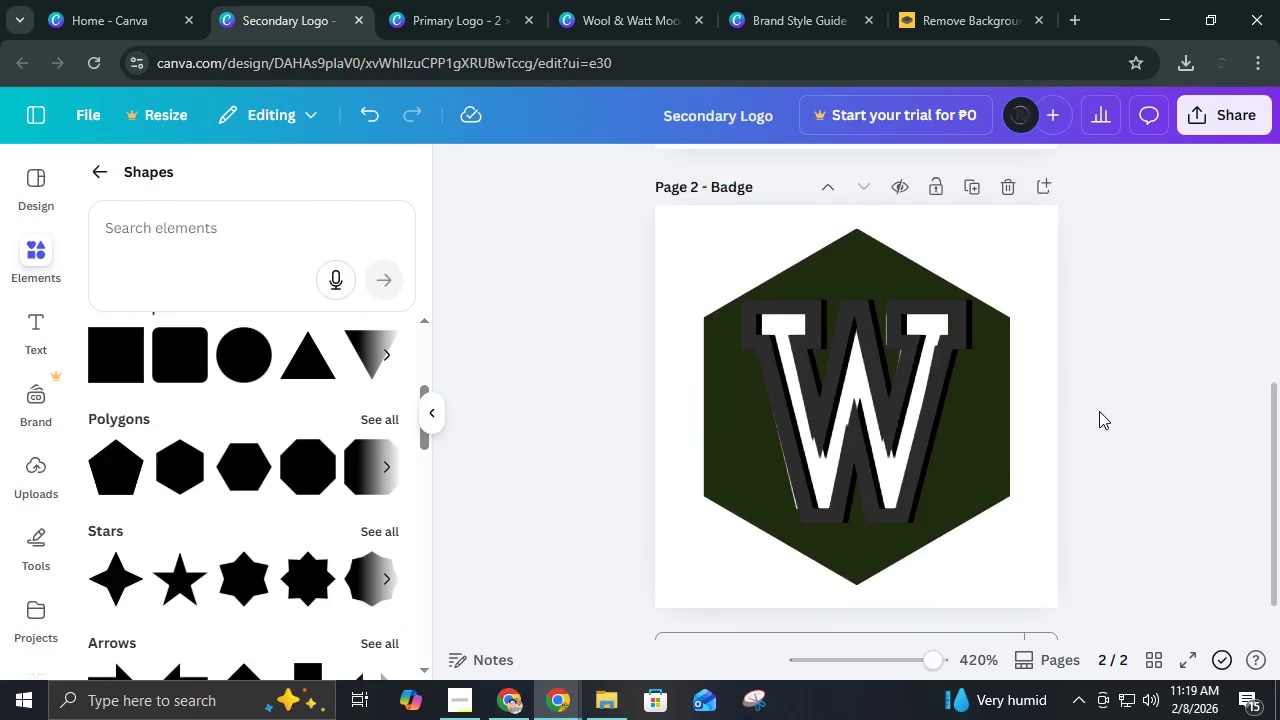 
scroll: coordinate [1099, 411], scroll_direction: up, amount: 2.0
 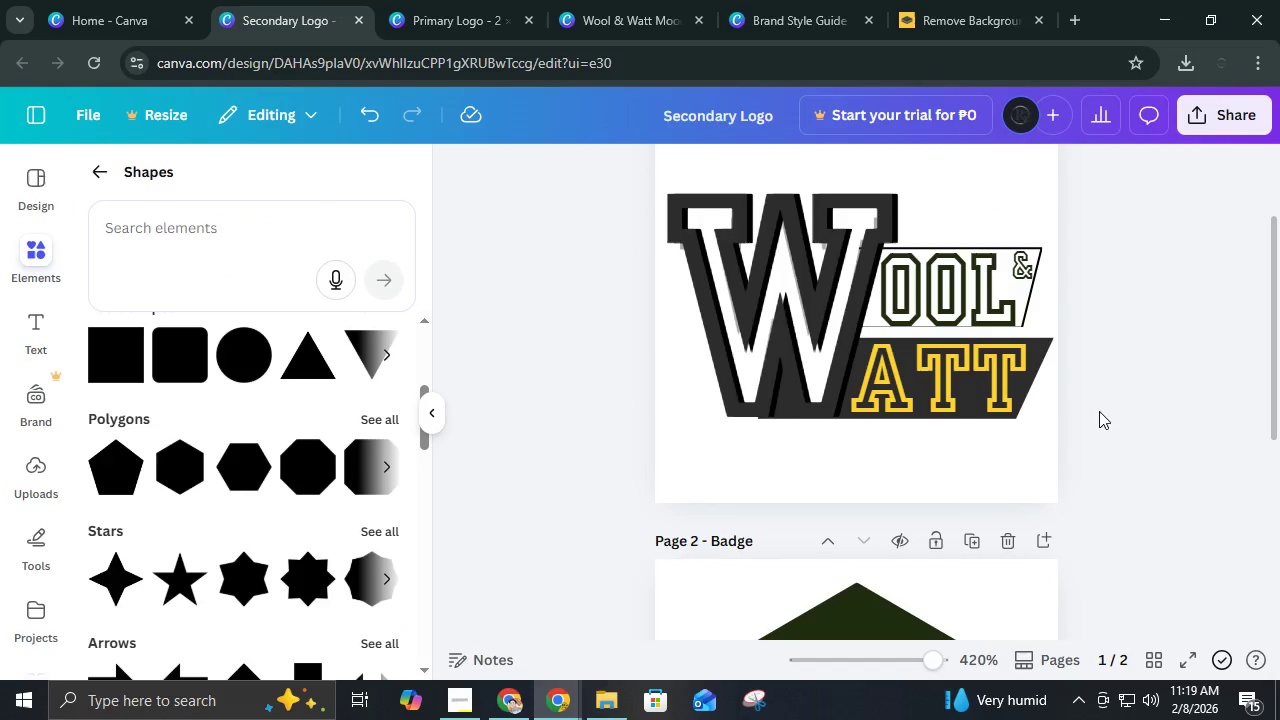 
scroll: coordinate [1099, 411], scroll_direction: down, amount: 3.0
 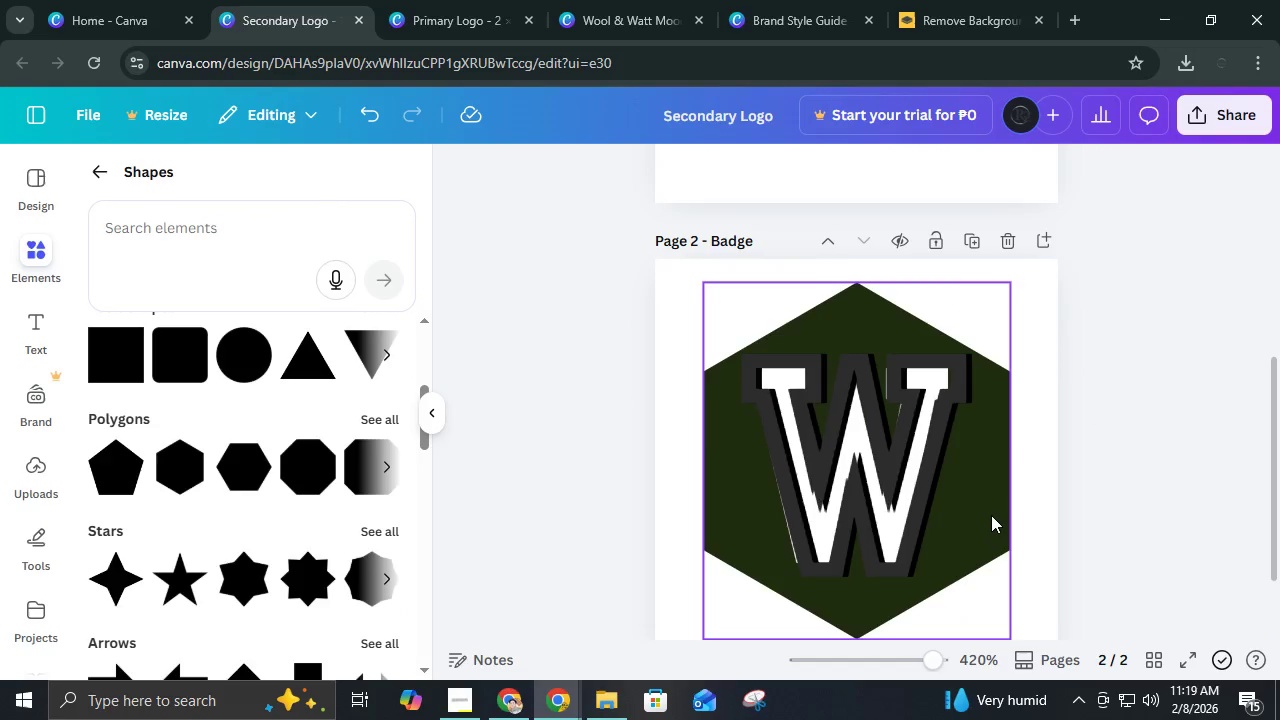 
left_click([997, 519])
 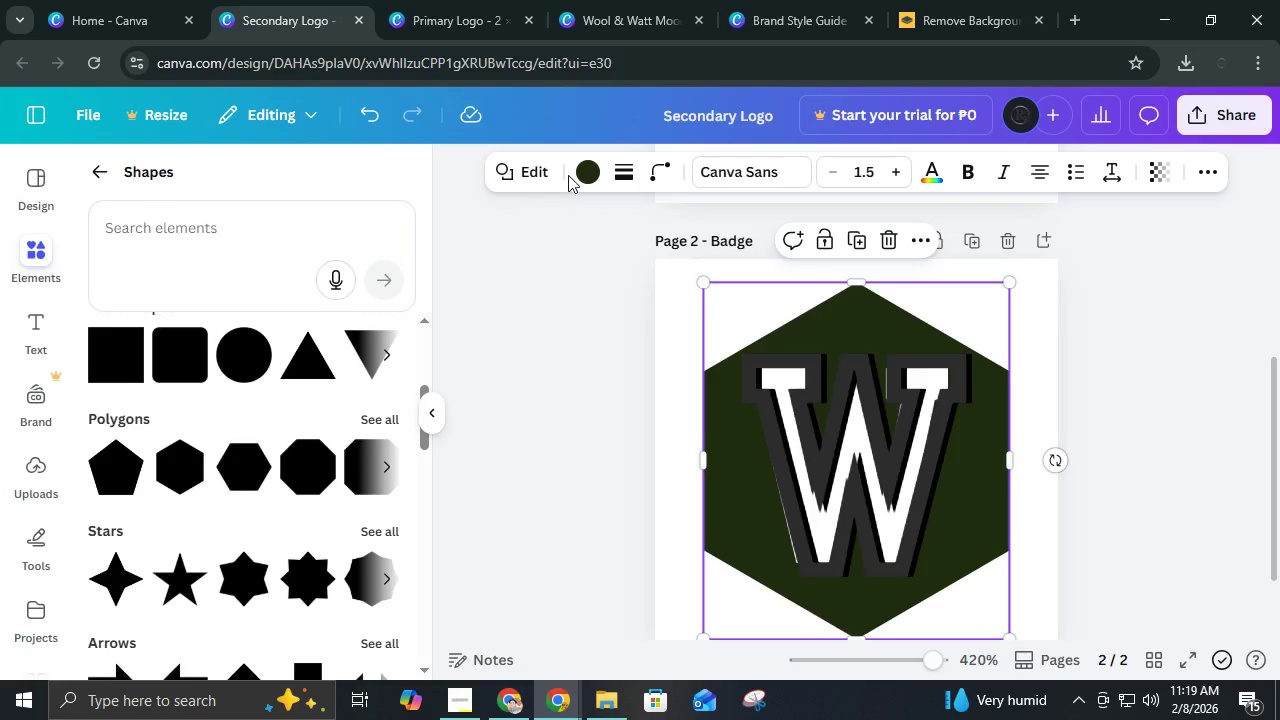 
left_click([580, 172])
 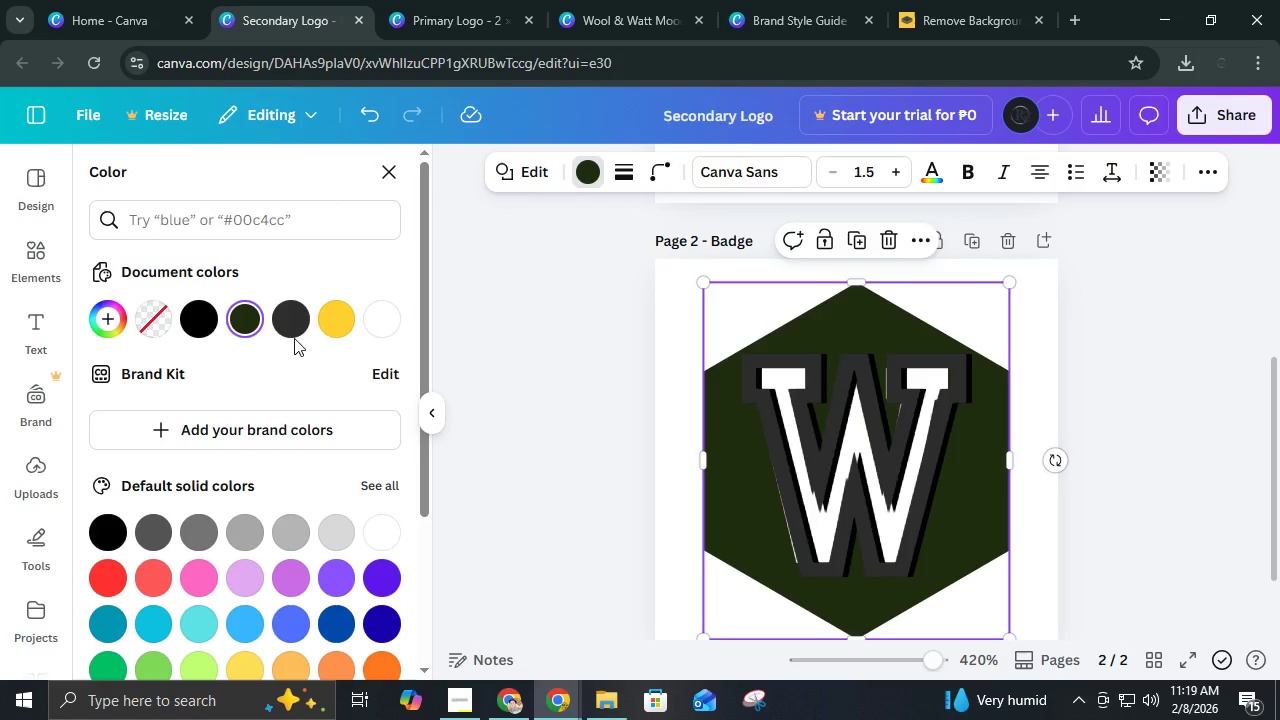 
left_click([299, 331])
 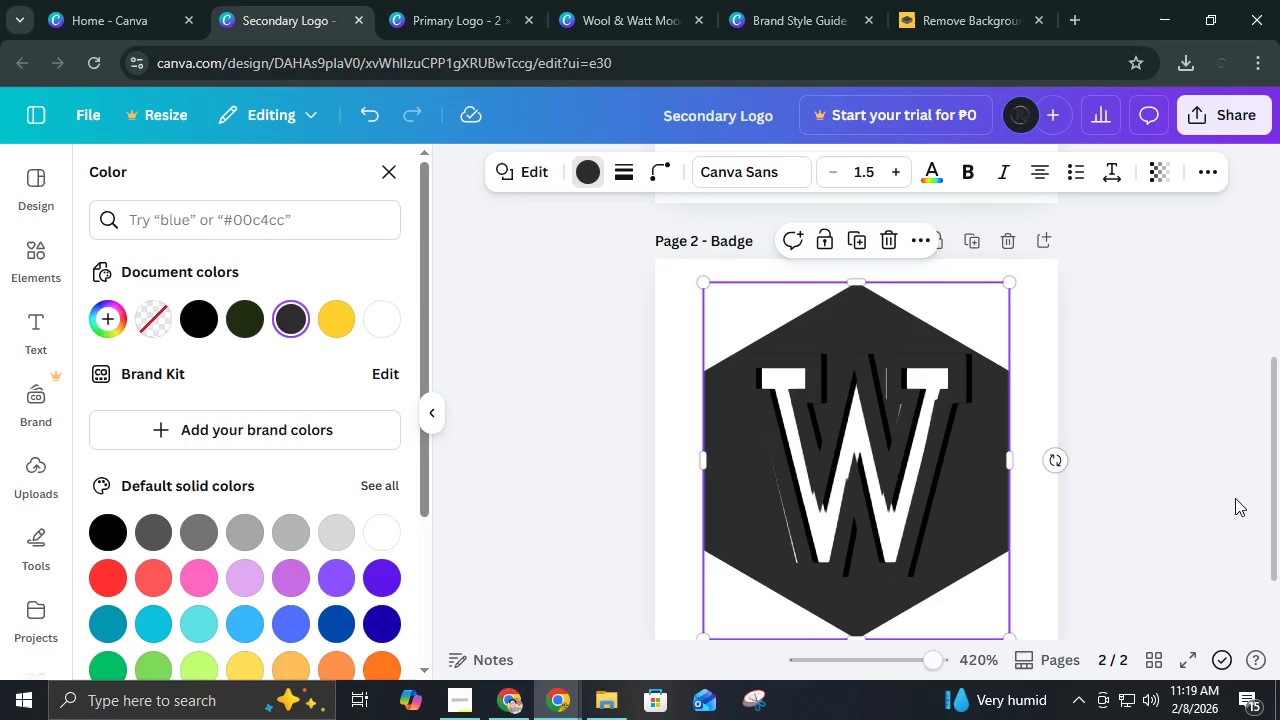 
left_click([1235, 498])
 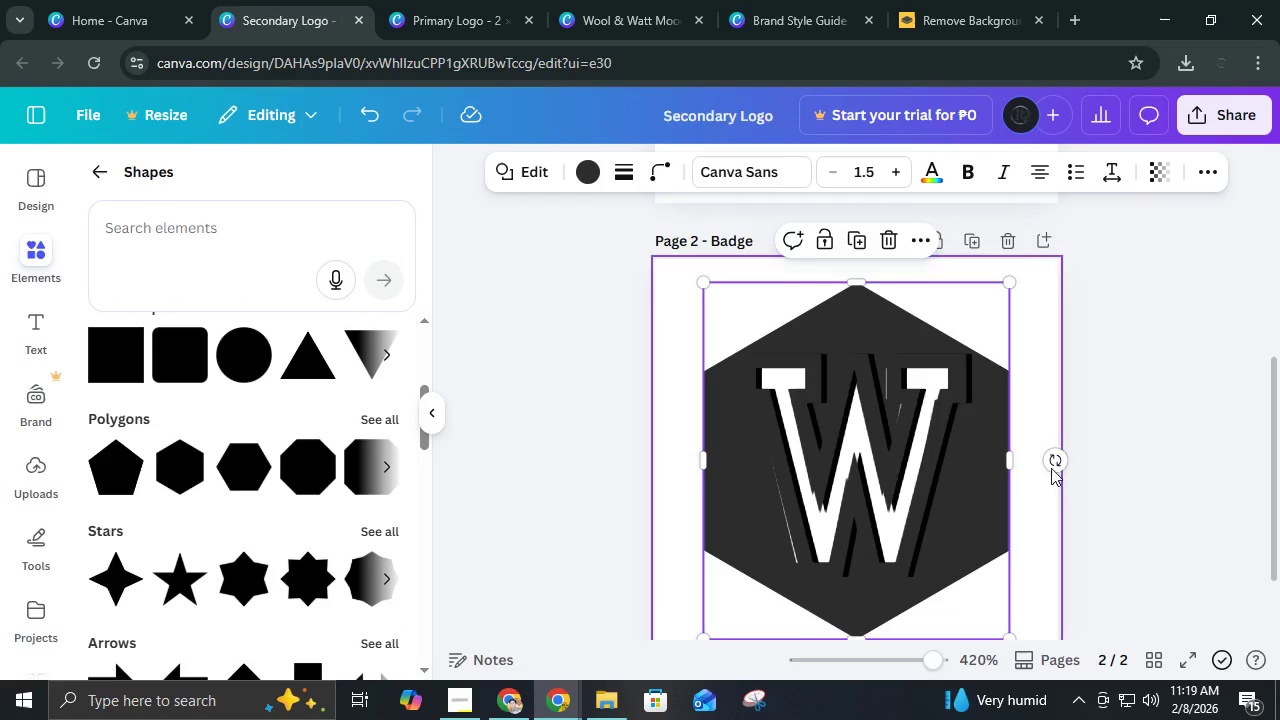 
left_click([1051, 468])
 